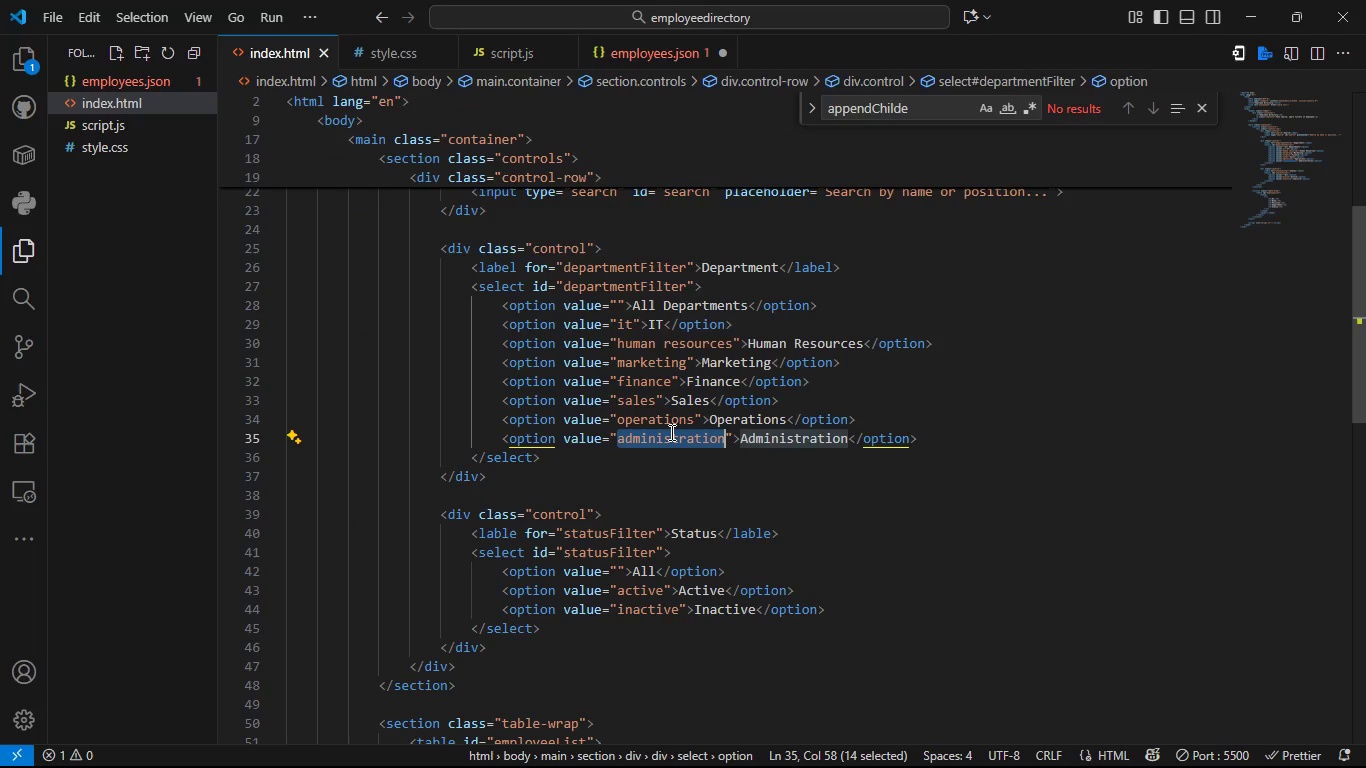 
key(Control+C)
 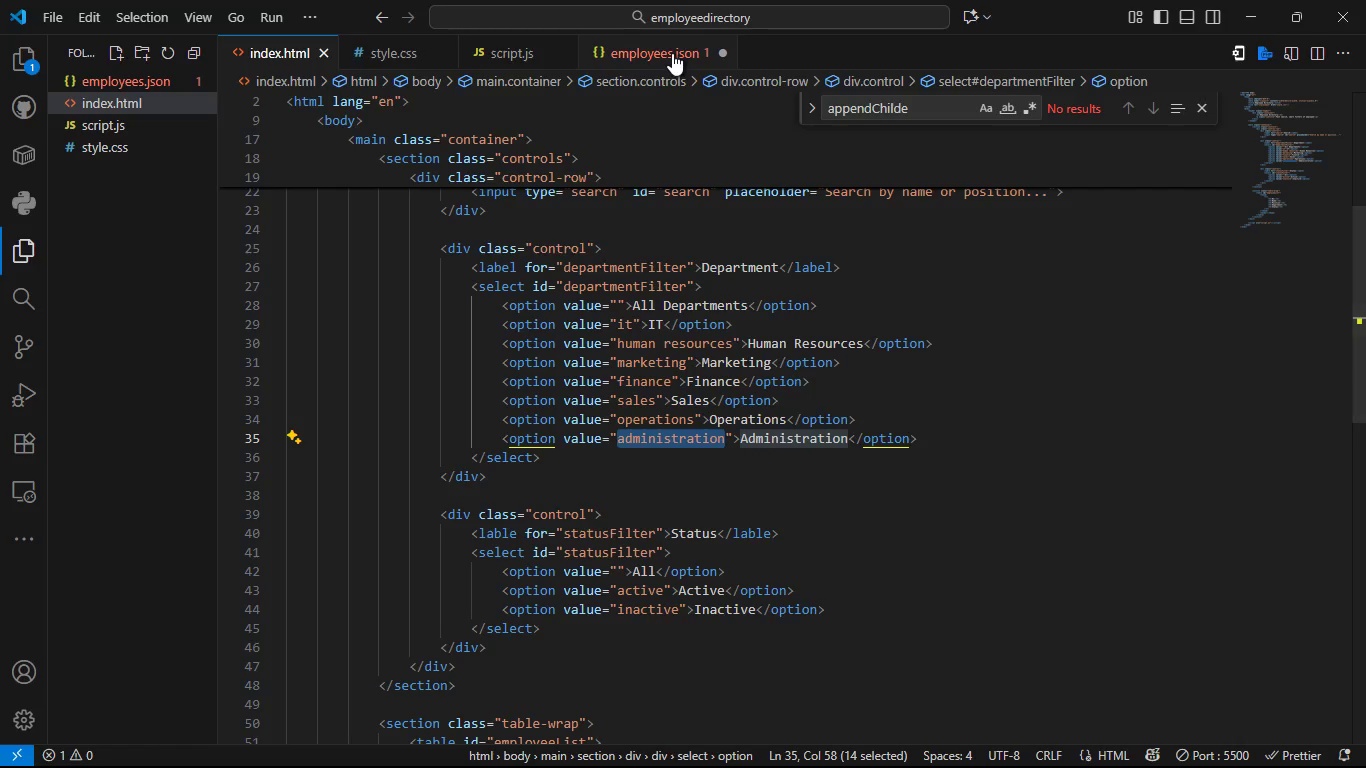 
left_click([672, 53])
 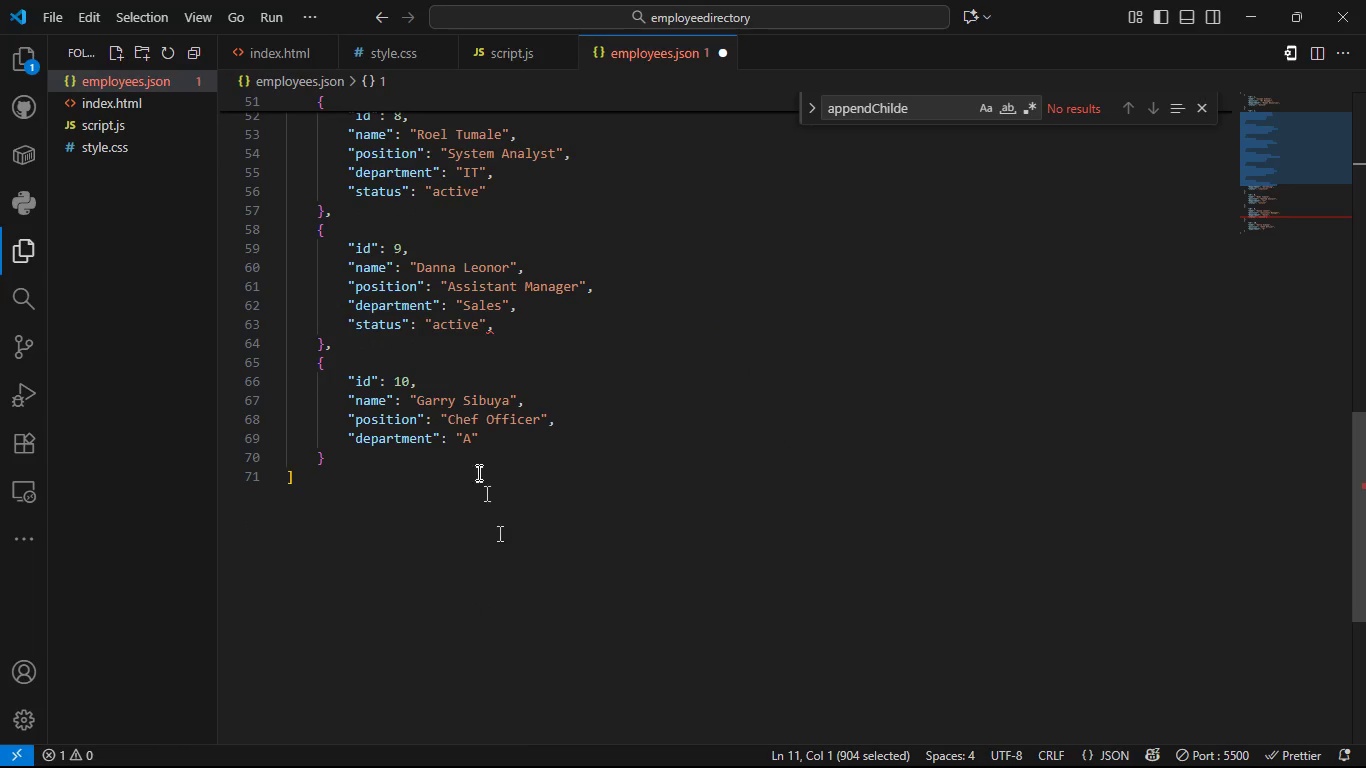 
left_click([474, 436])
 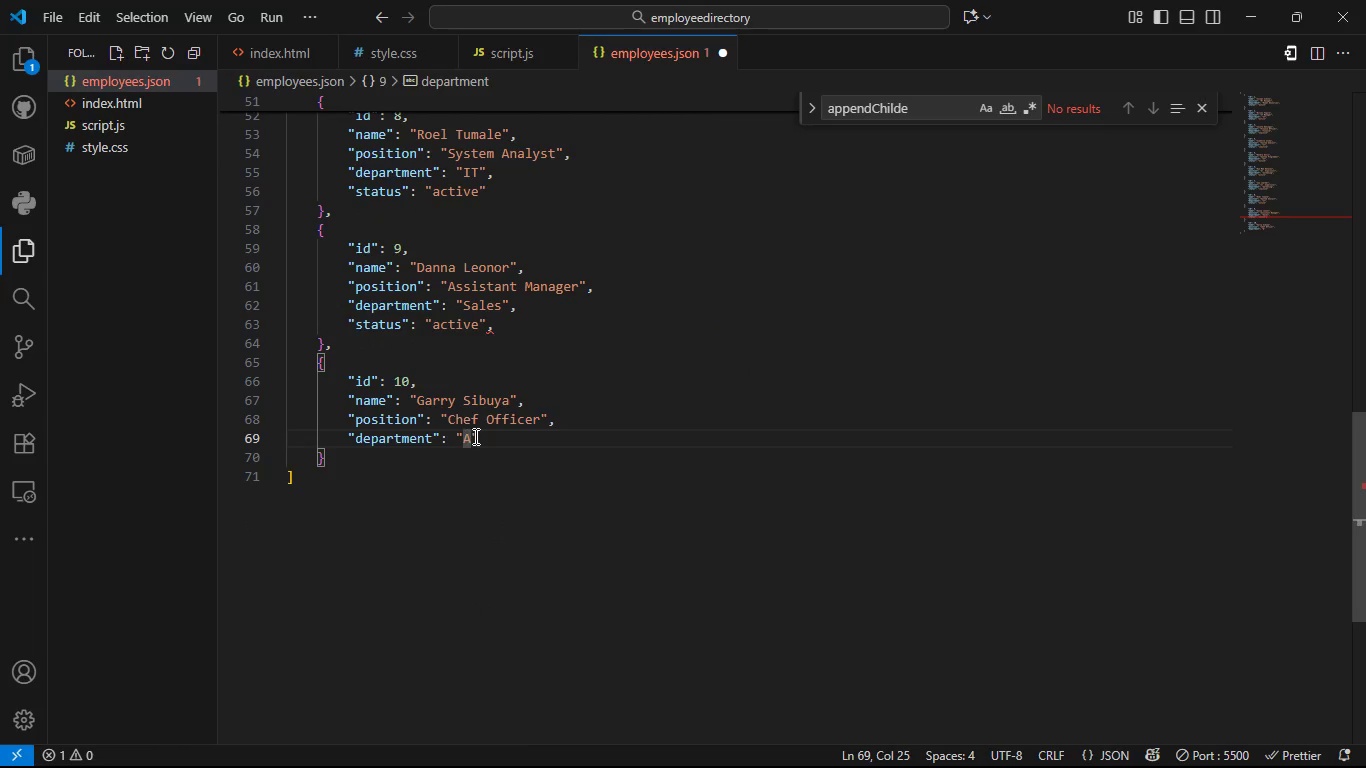 
key(Control+ControlLeft)
 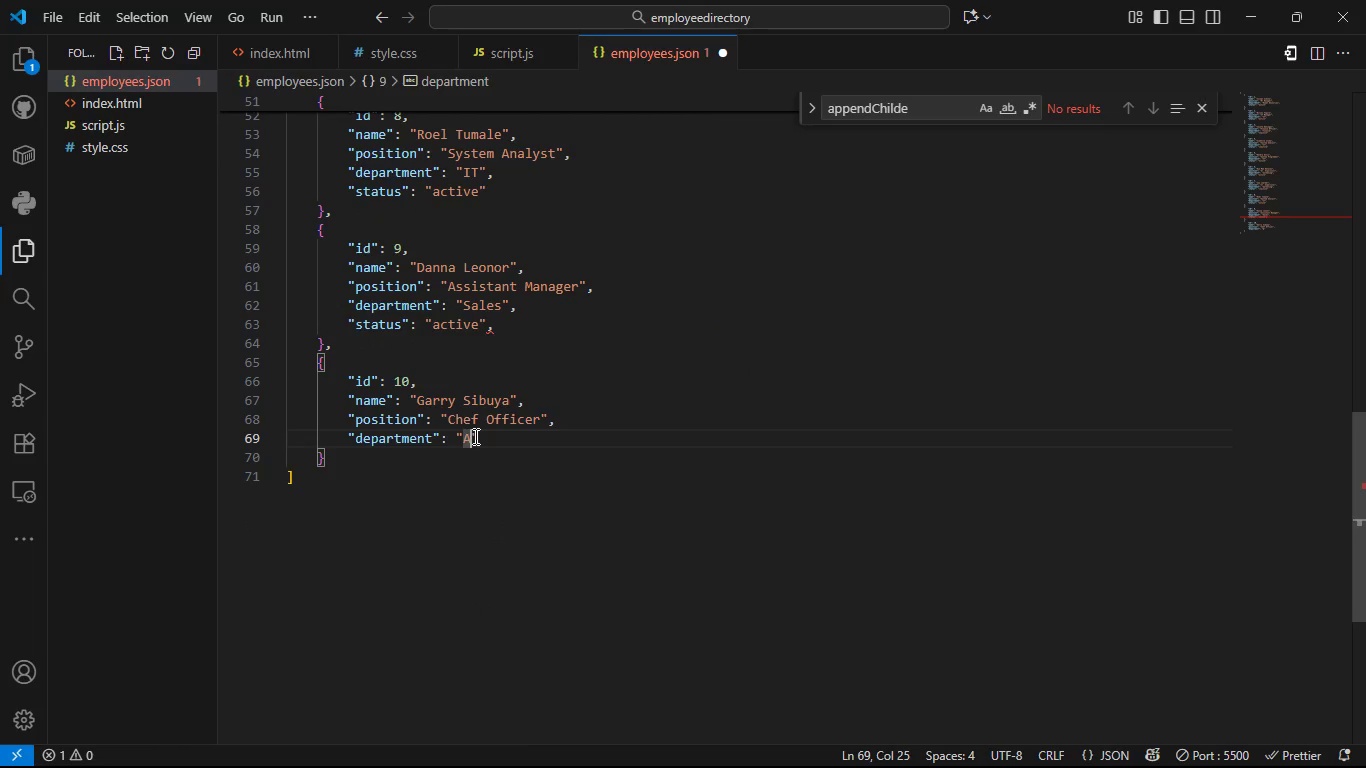 
key(Backspace)
 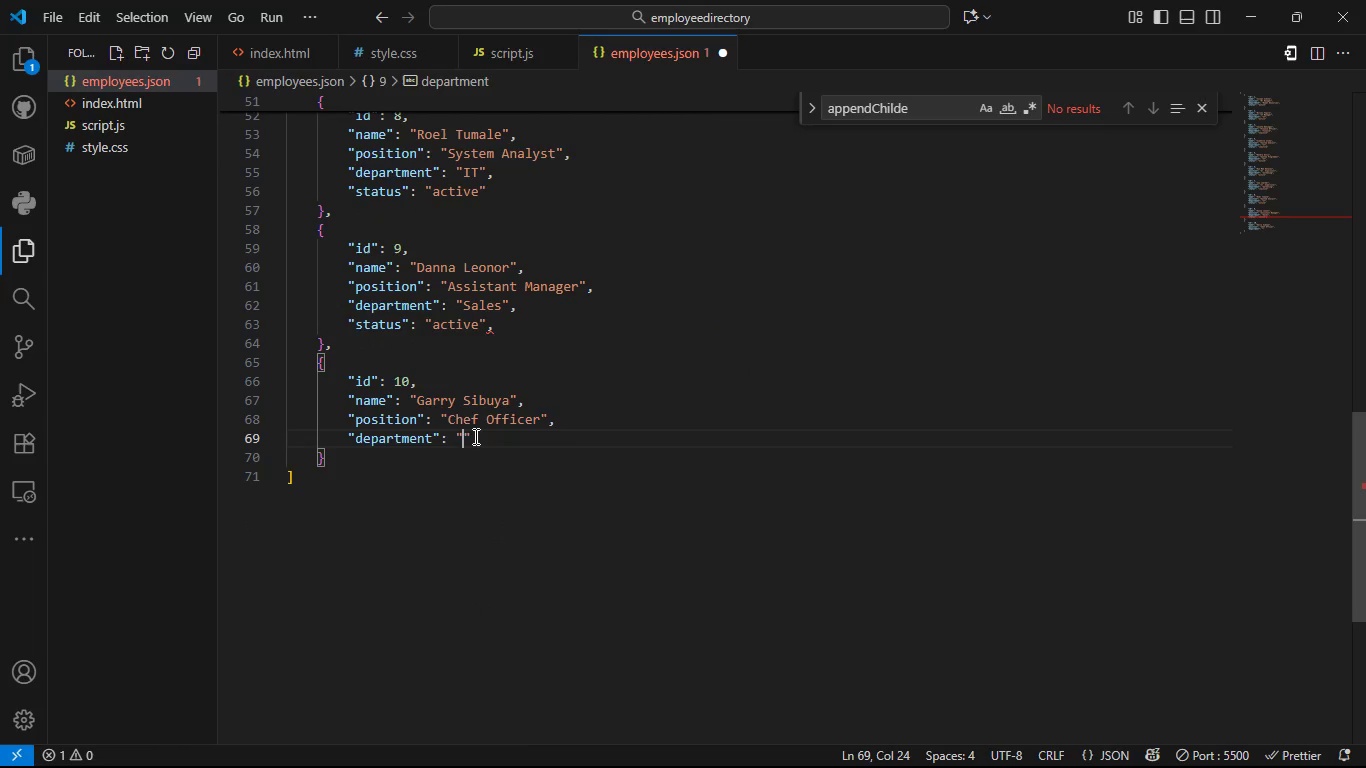 
key(Control+V)
 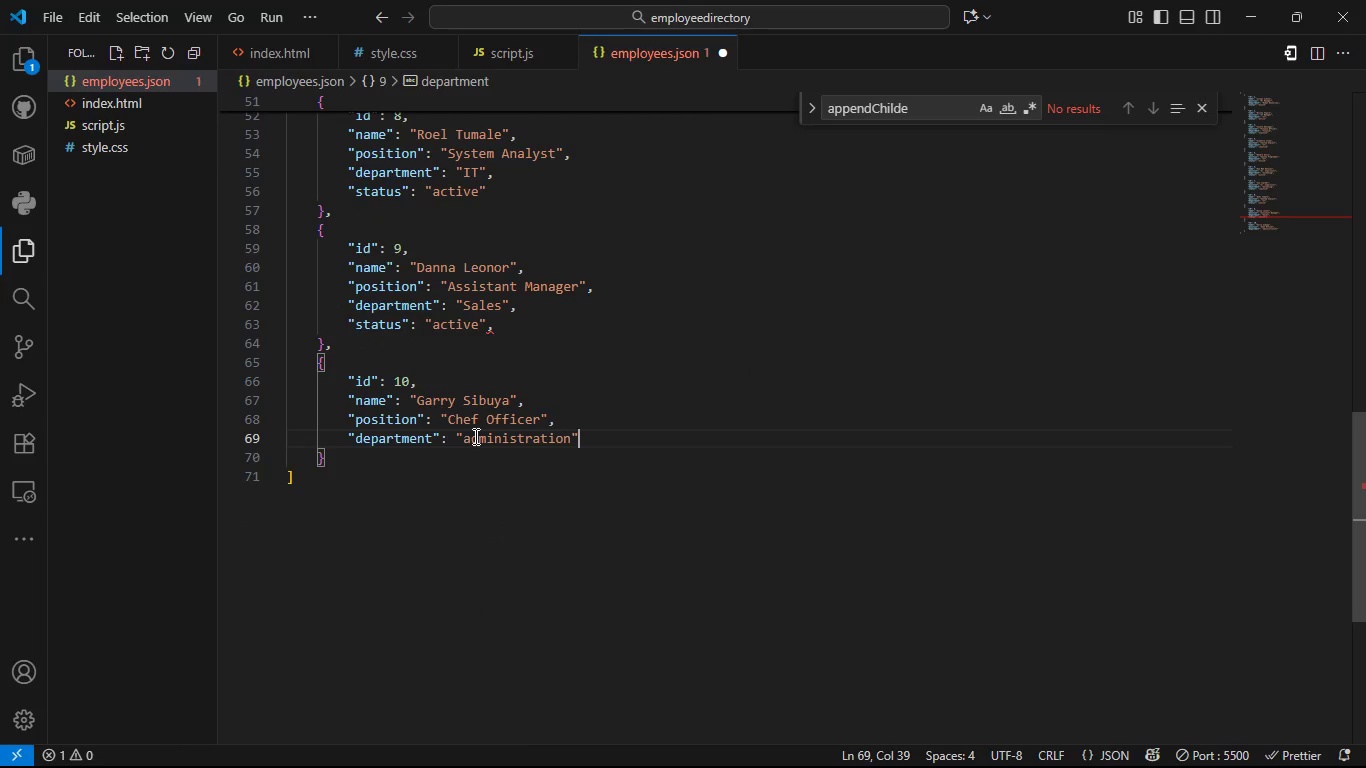 
key(ArrowRight)
 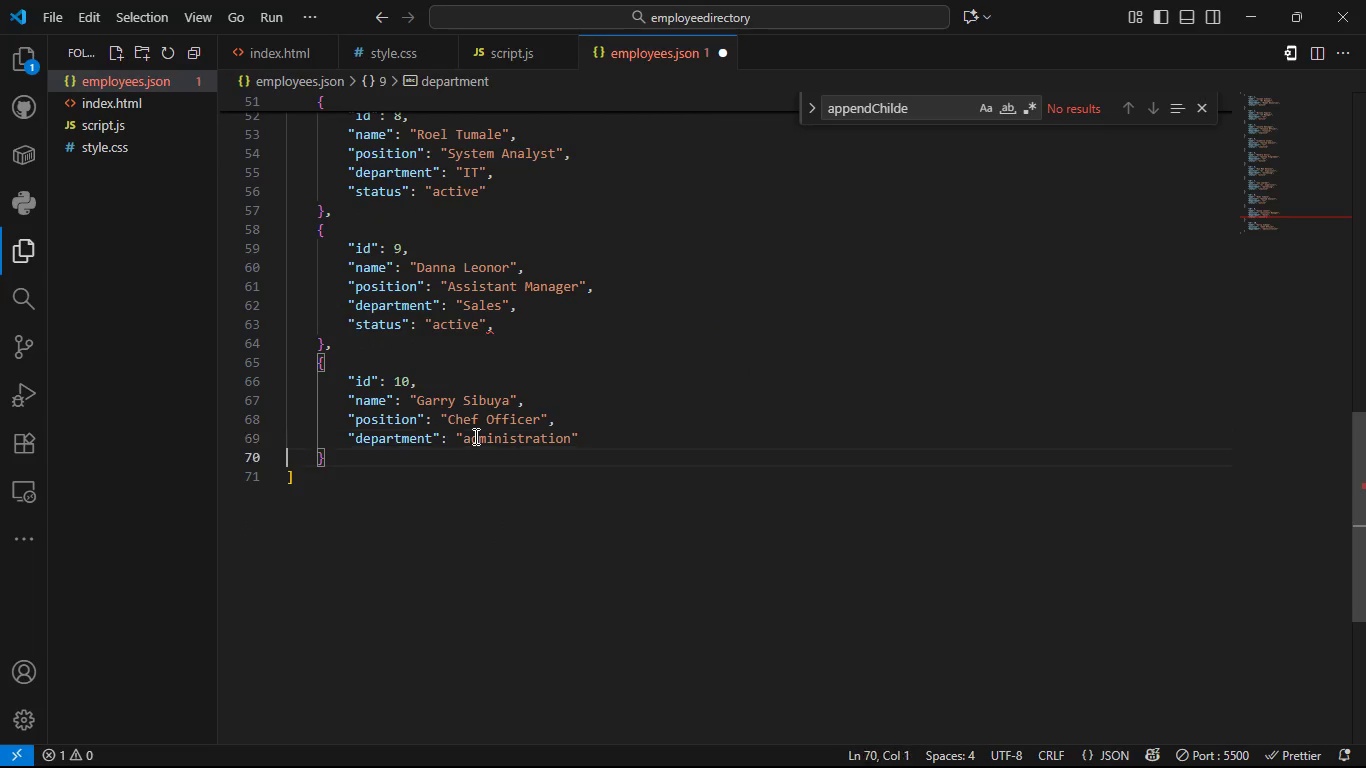 
key(ArrowRight)
 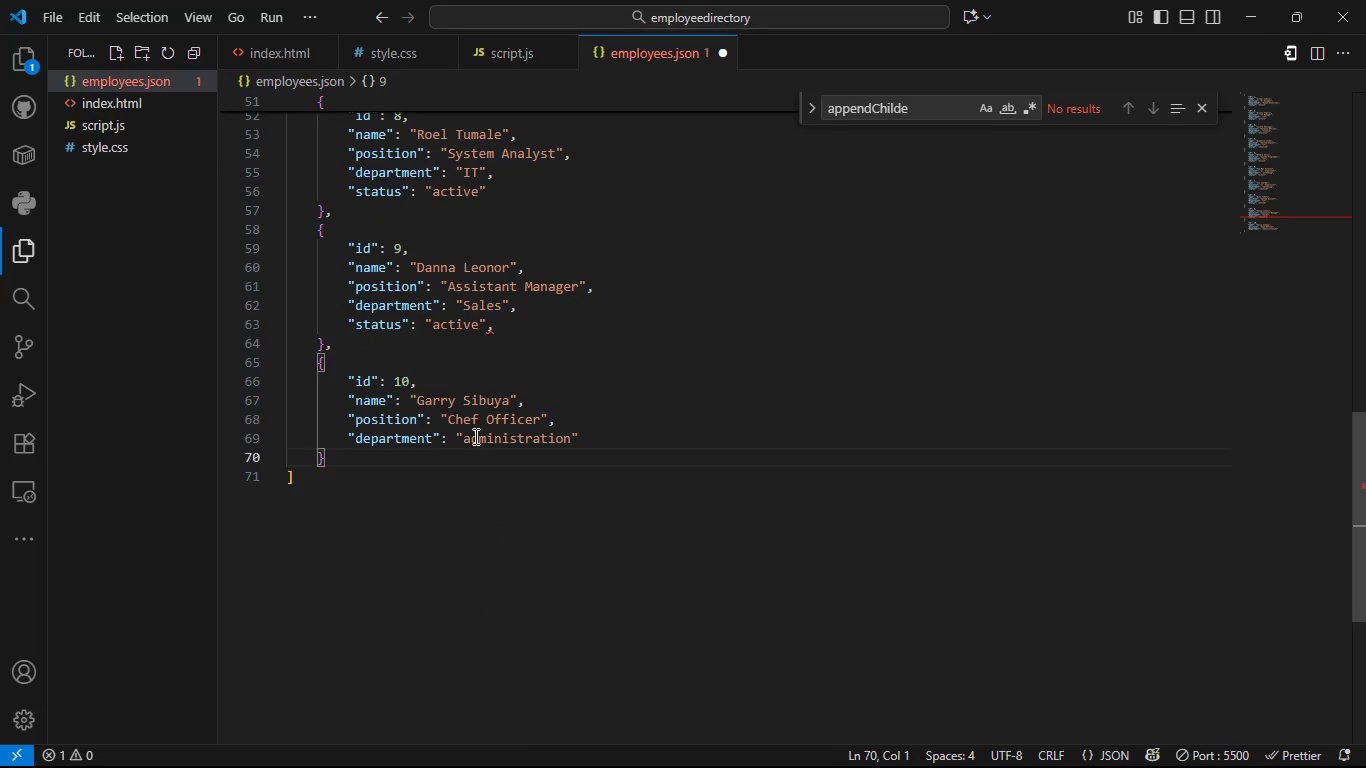 
key(ArrowLeft)
 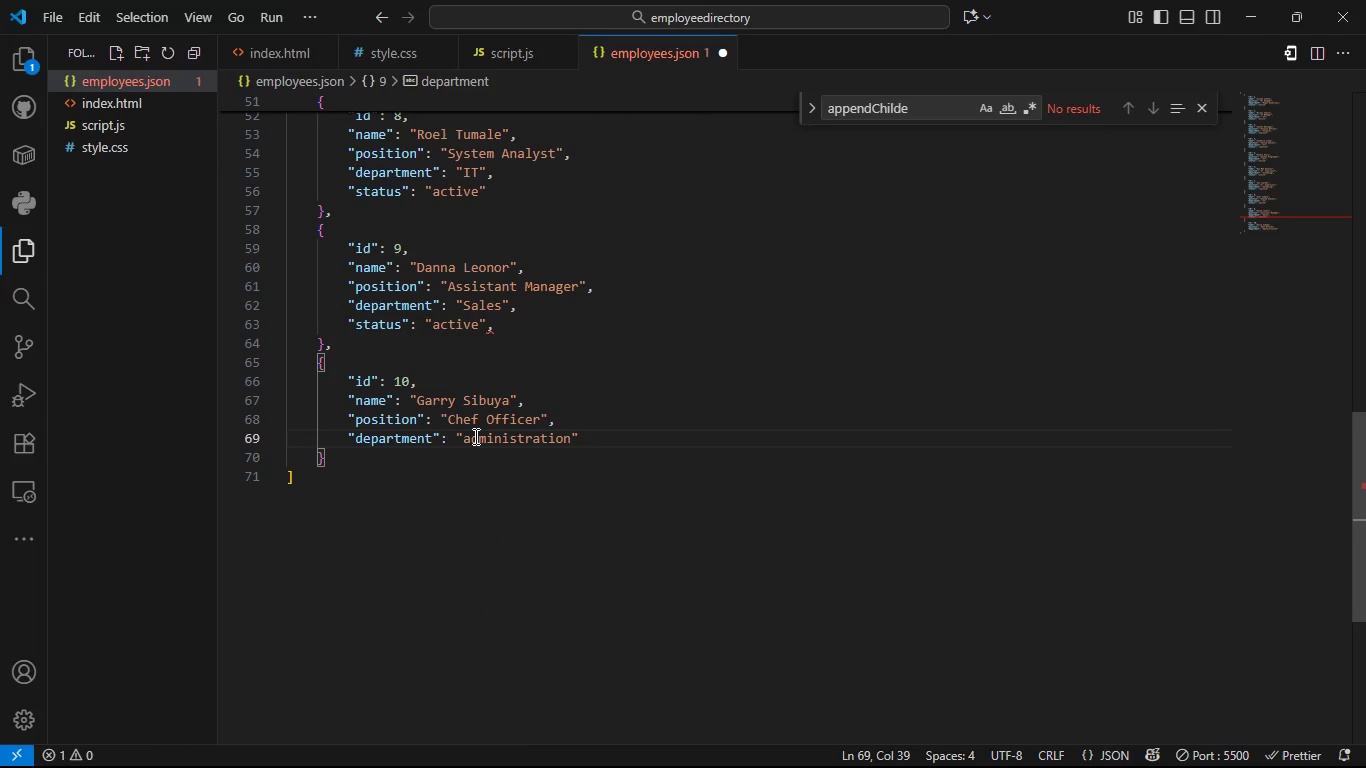 
key(Comma)
 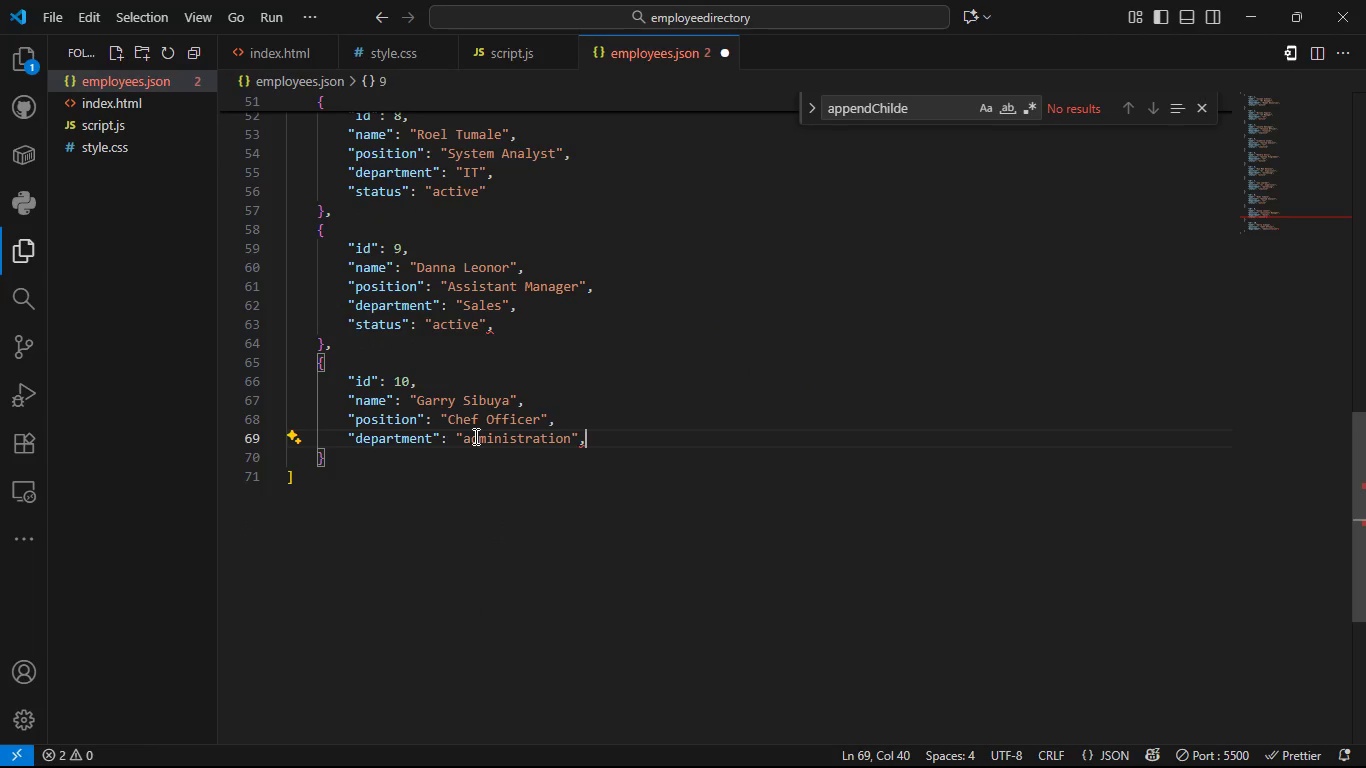 
key(Enter)
 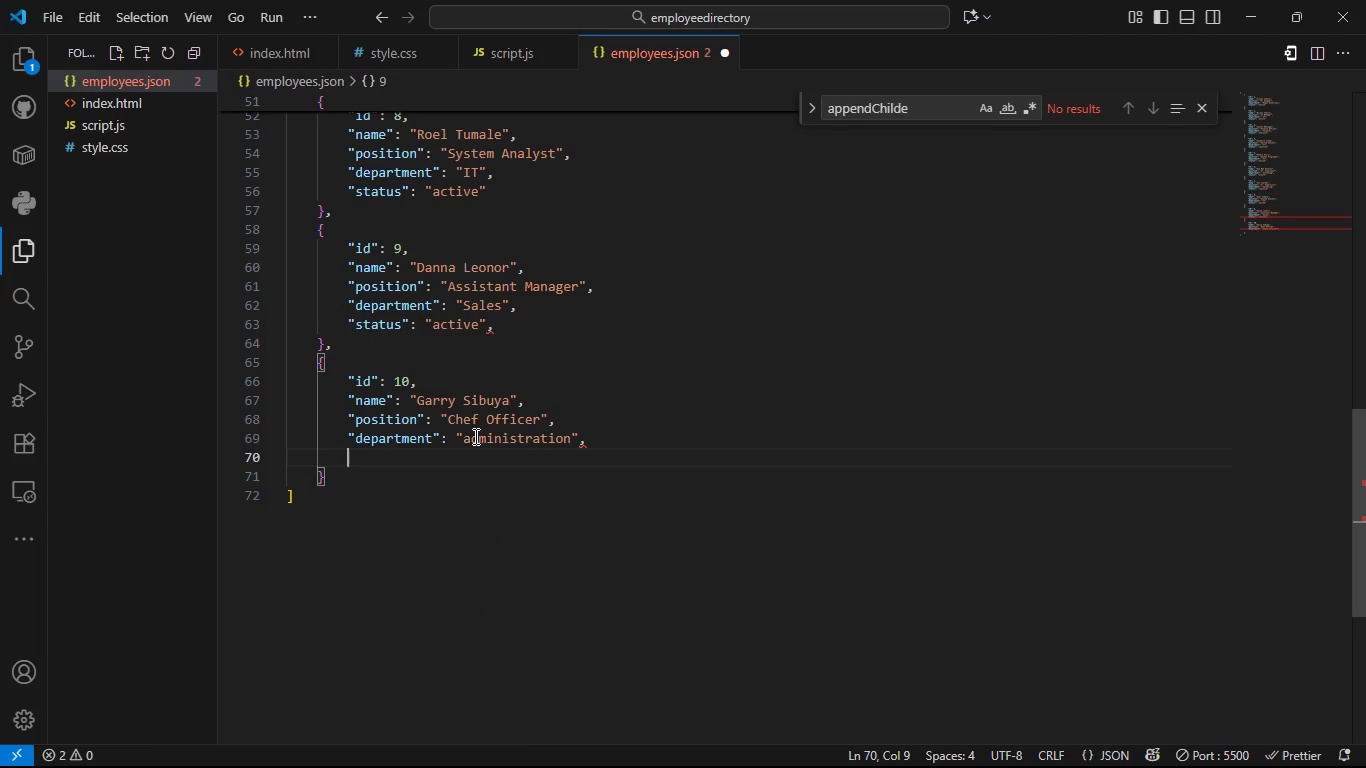 
type("status)
 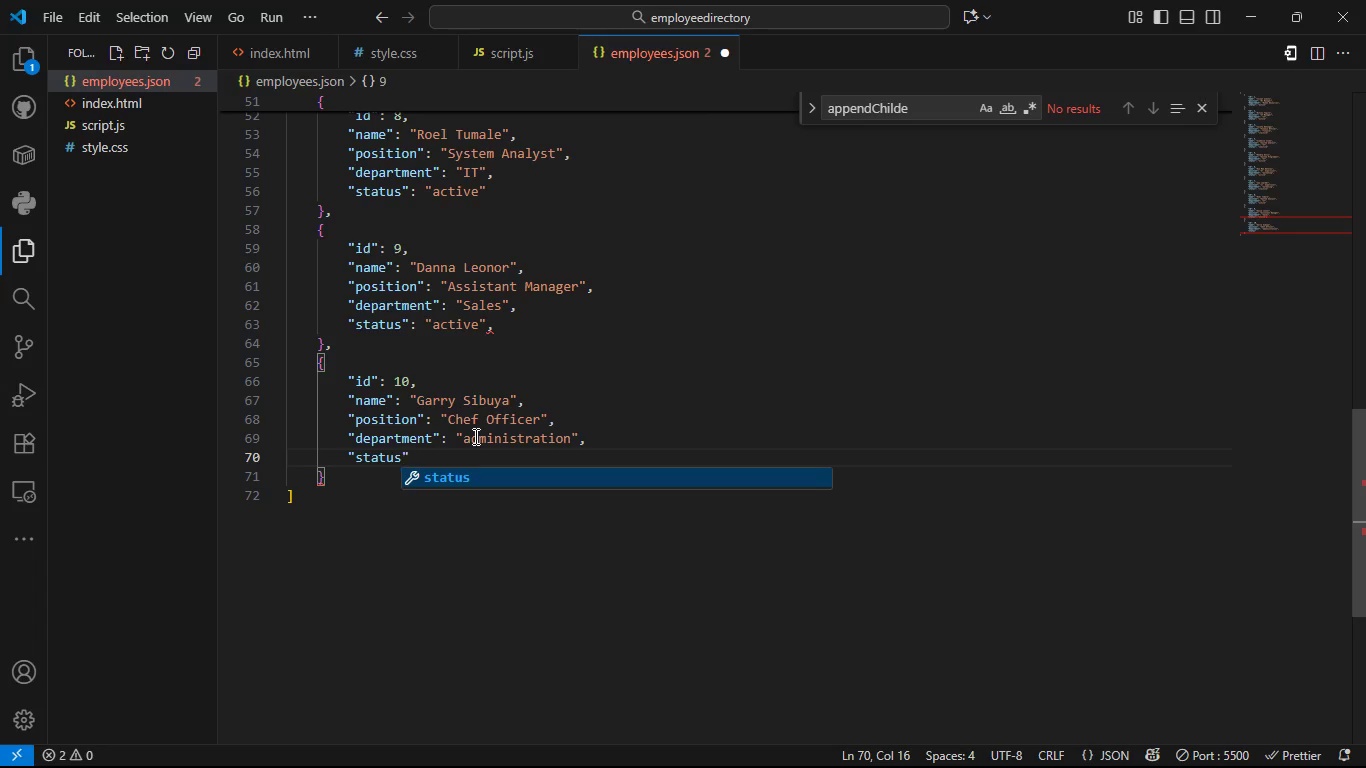 
key(ArrowRight)
 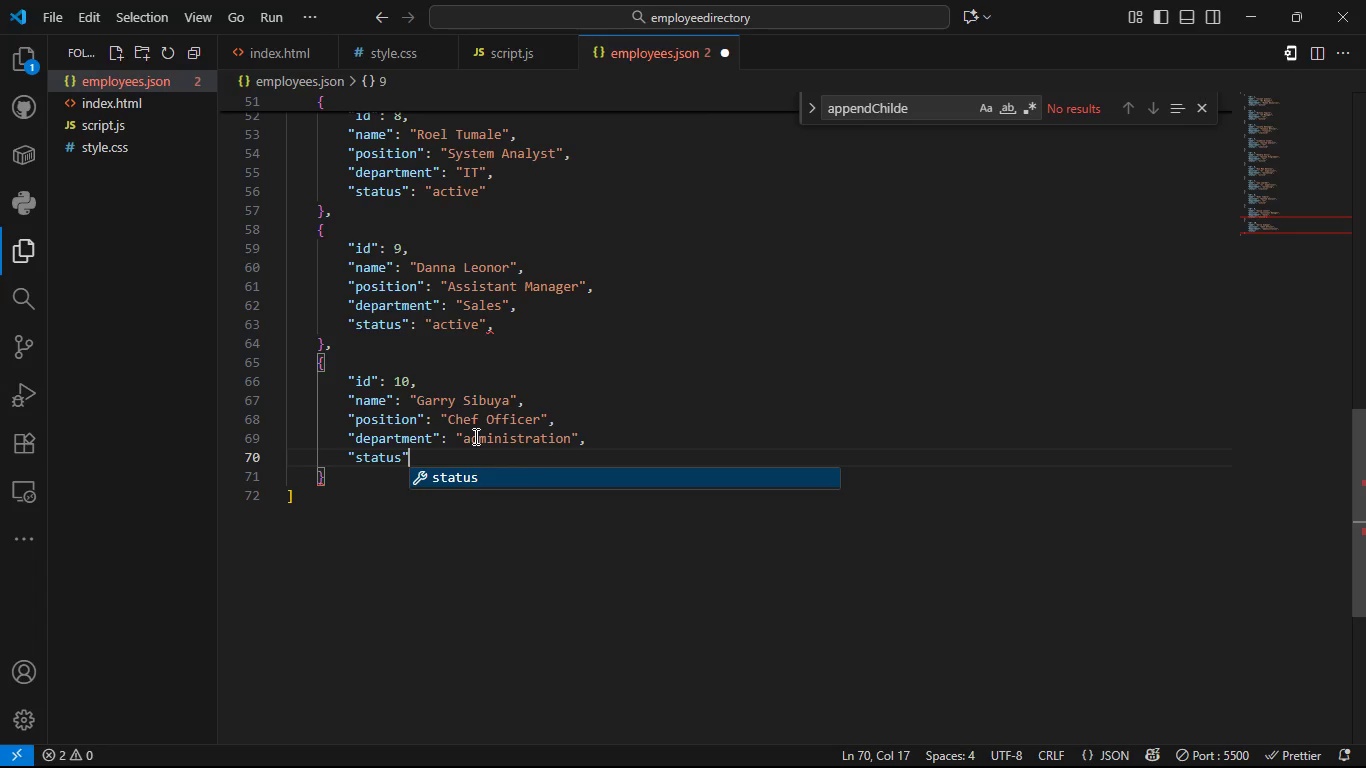 
type(: a)
key(Backspace)
type("active)
 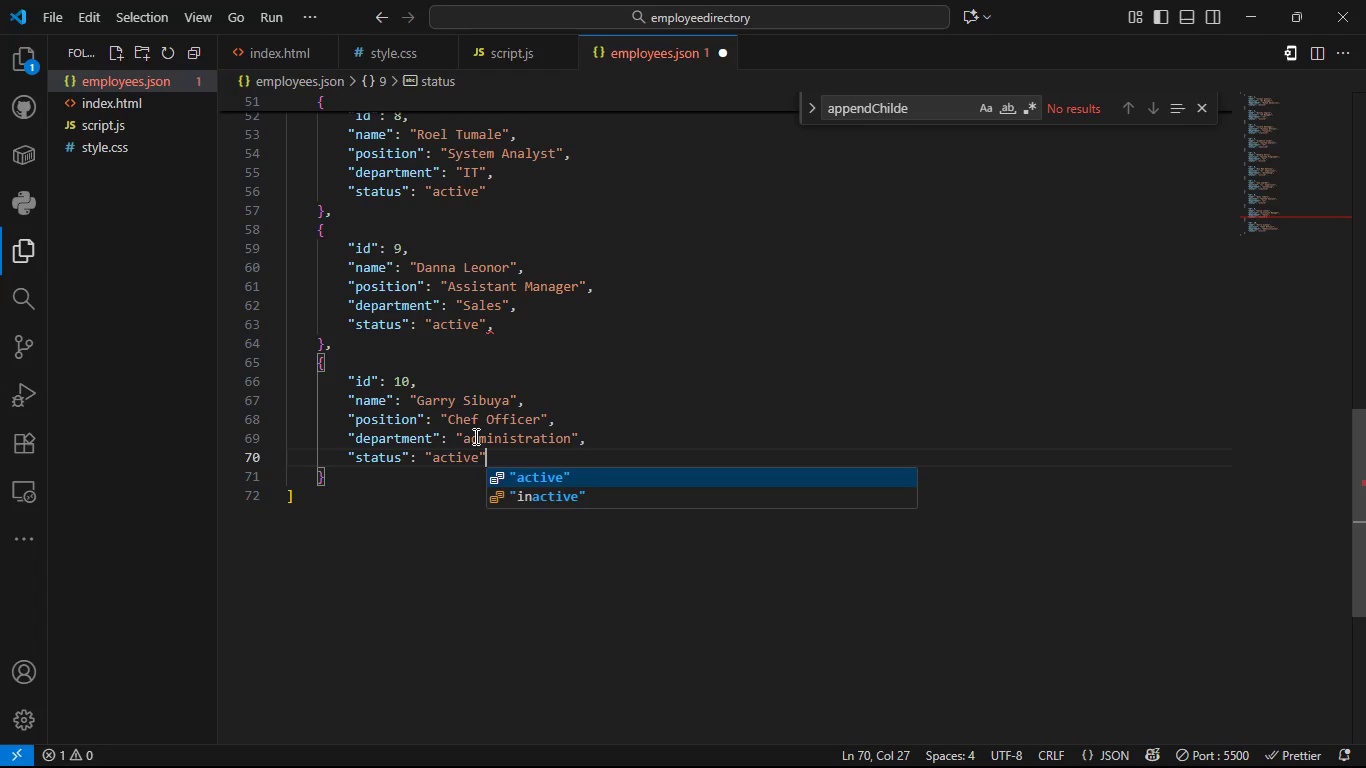 
key(ArrowRight)
 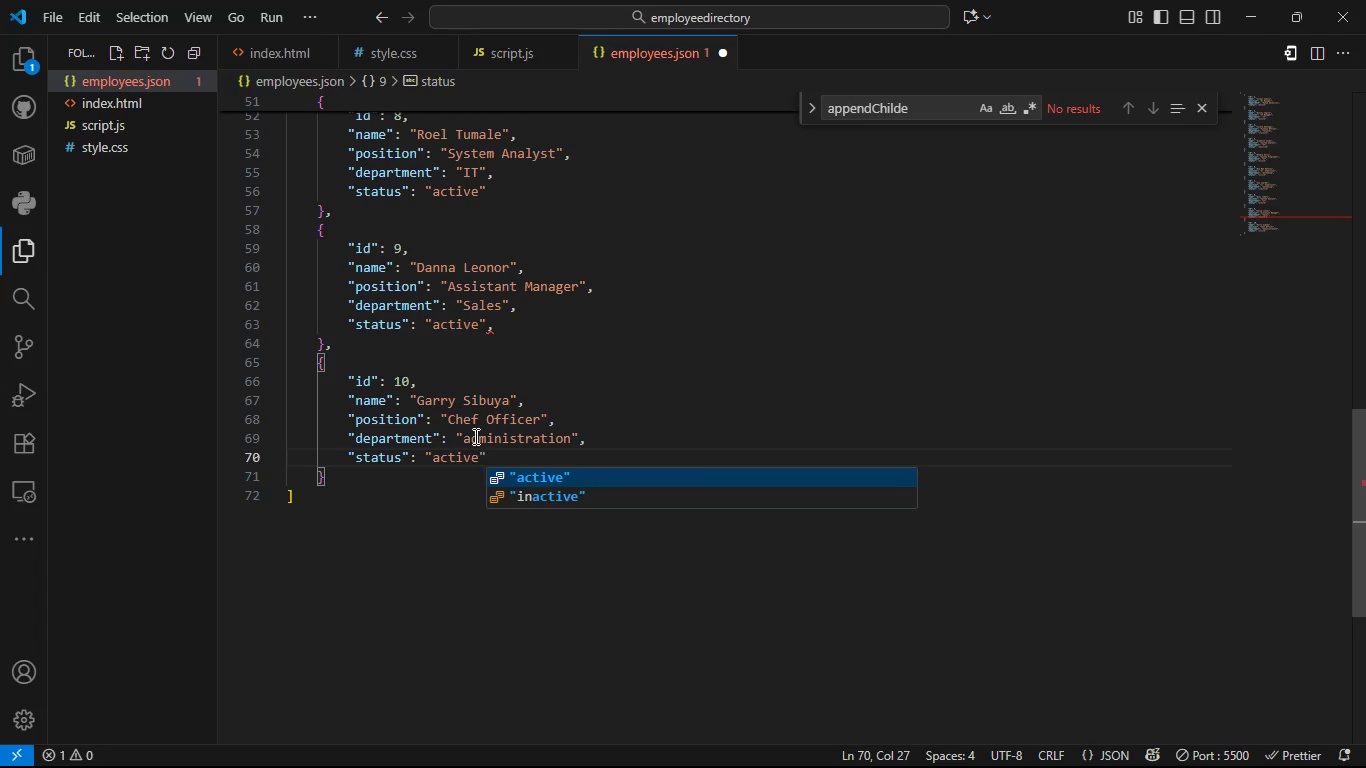 
key(Comma)
 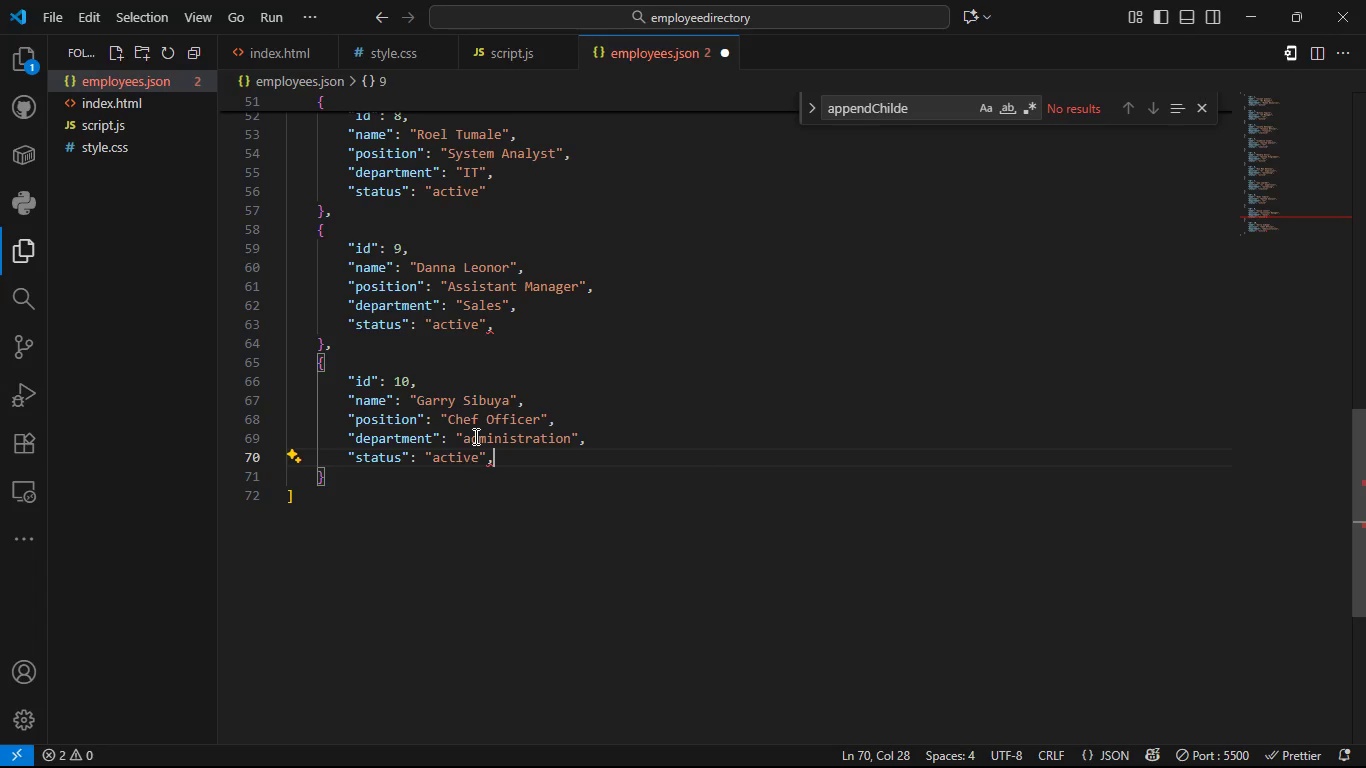 
key(ArrowDown)
 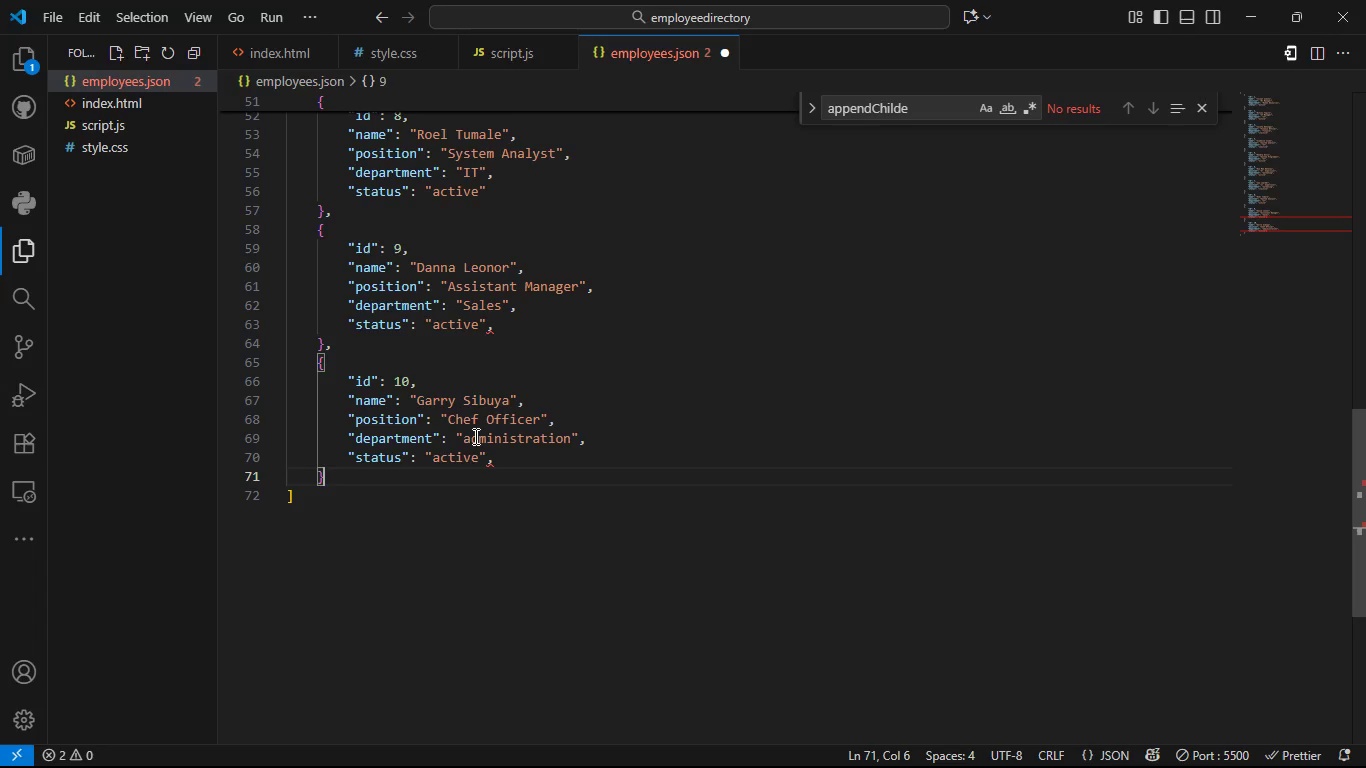 
key(Shift+BracketLeft)
 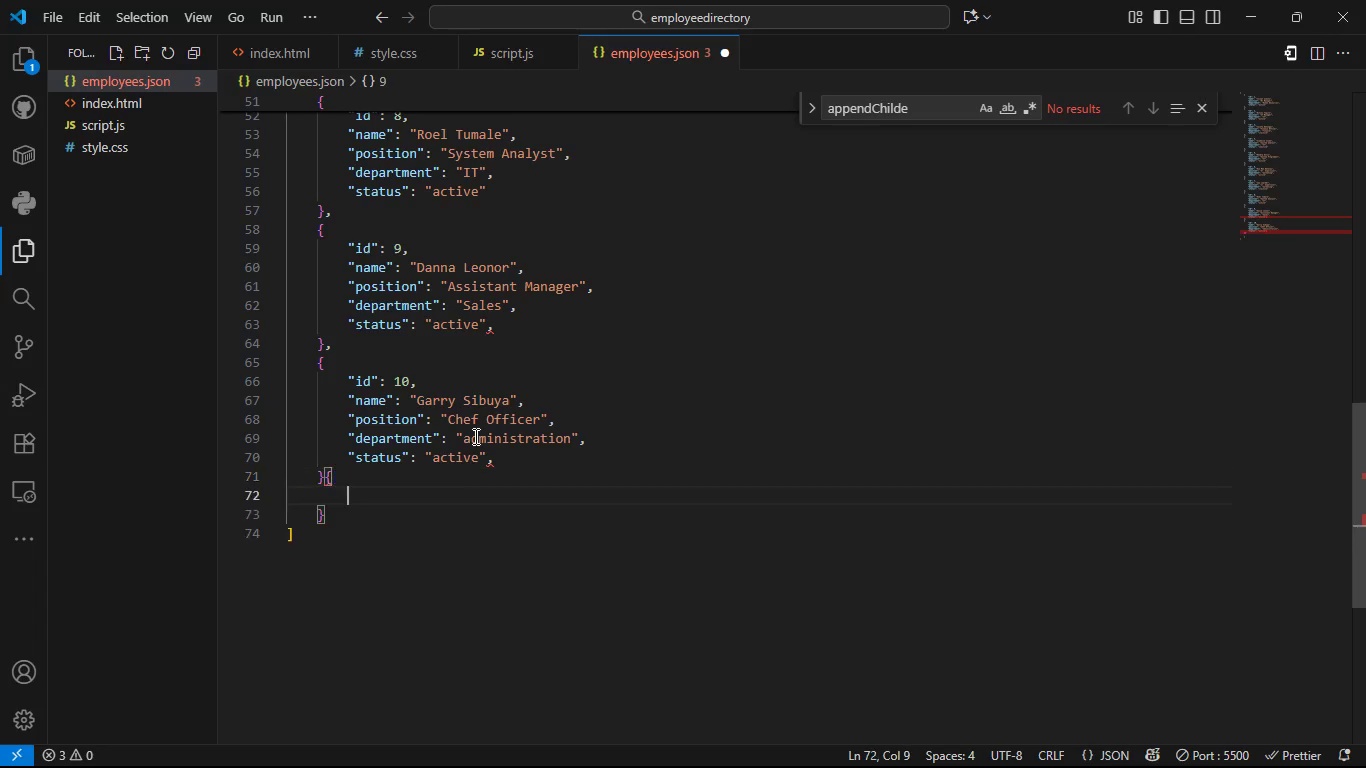 
key(Enter)
 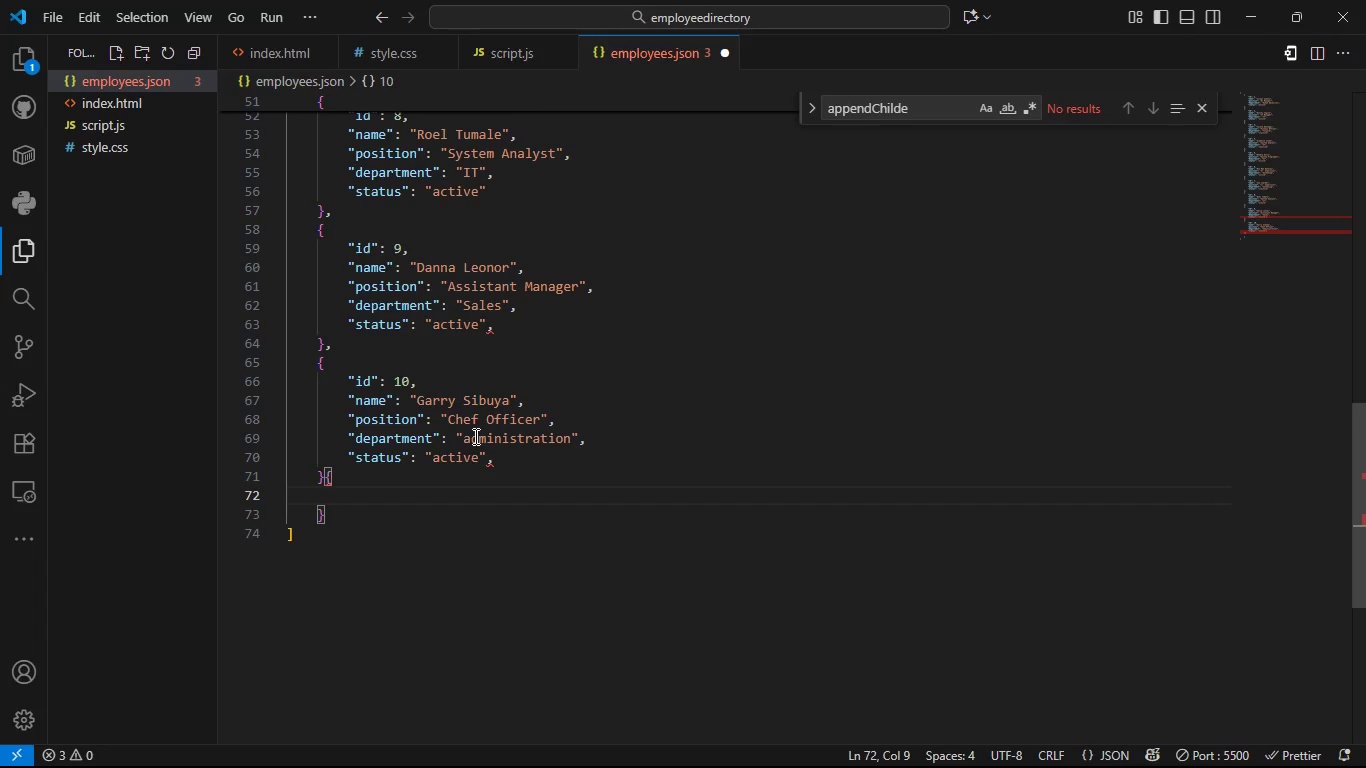 
key(ArrowLeft)
 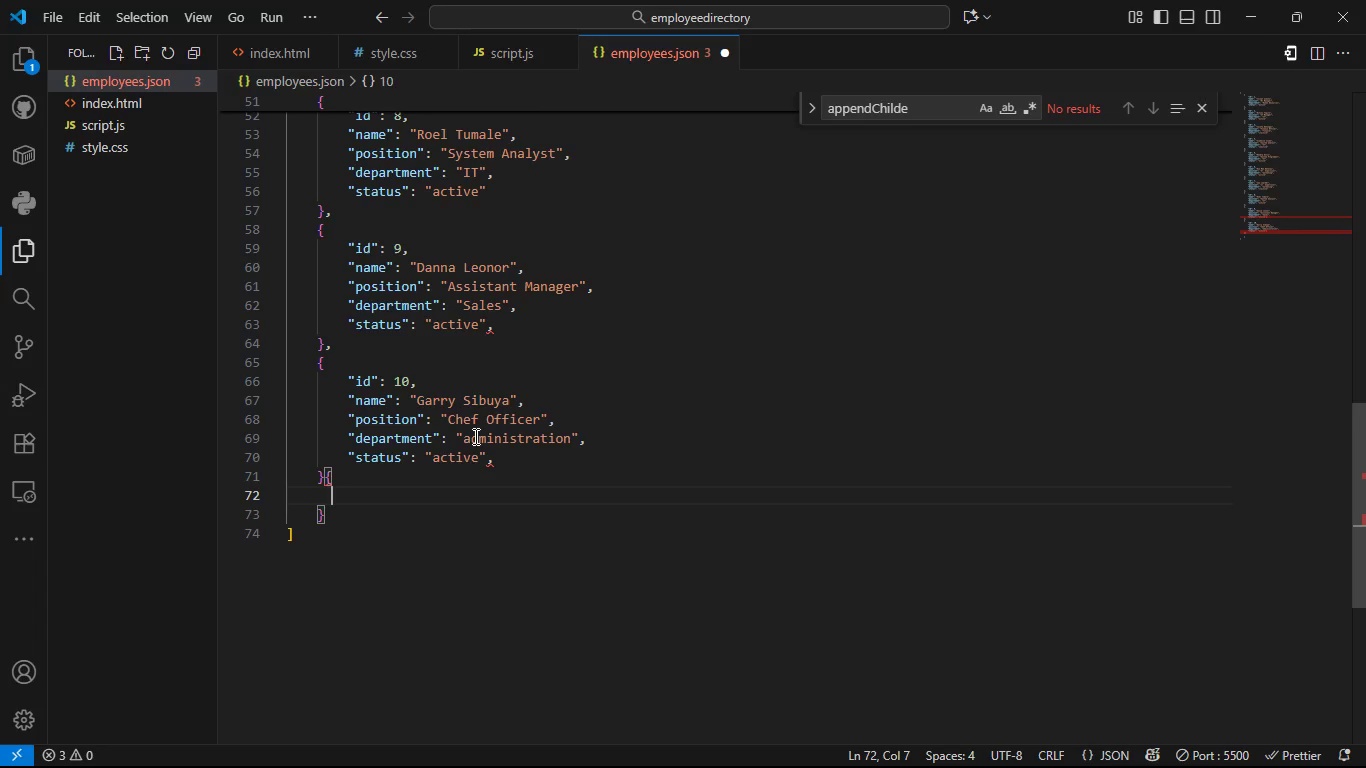 
key(ArrowLeft)
 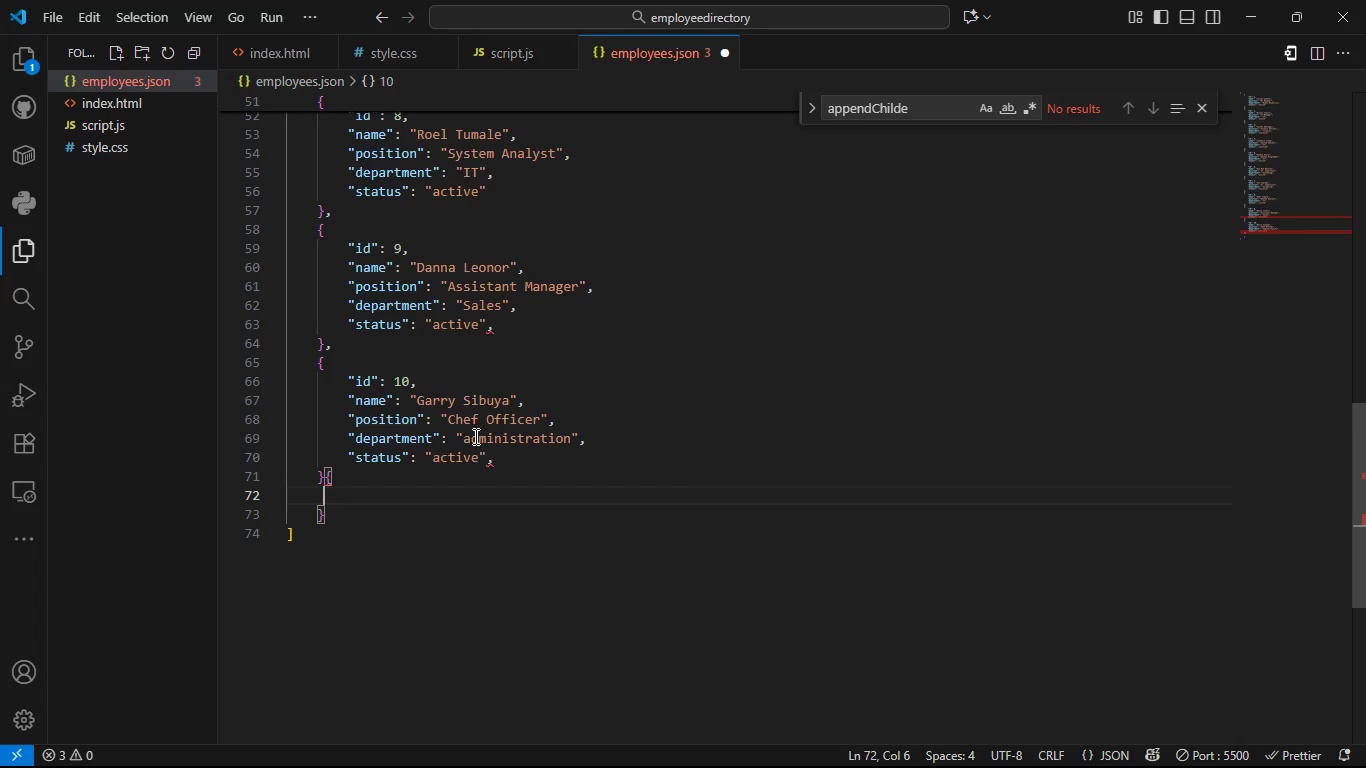 
key(ArrowLeft)
 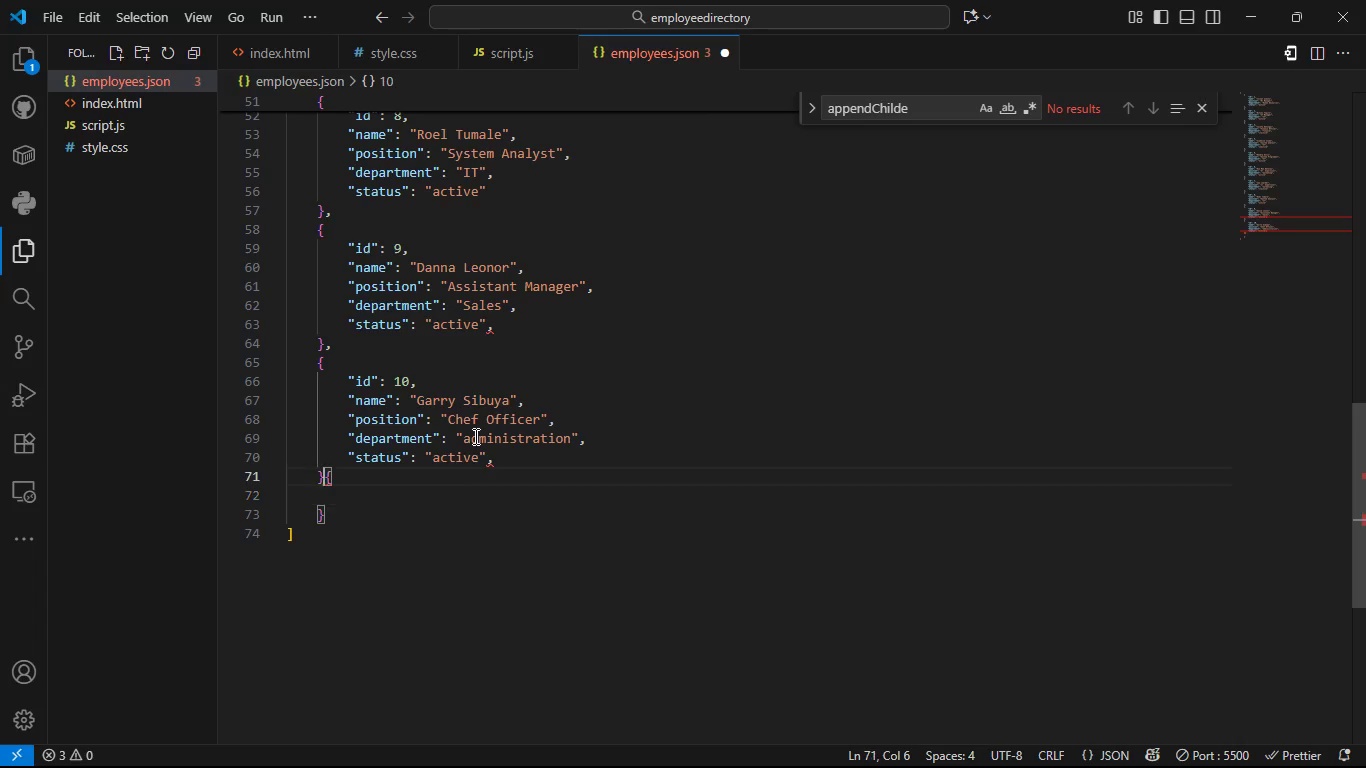 
key(ArrowUp)
 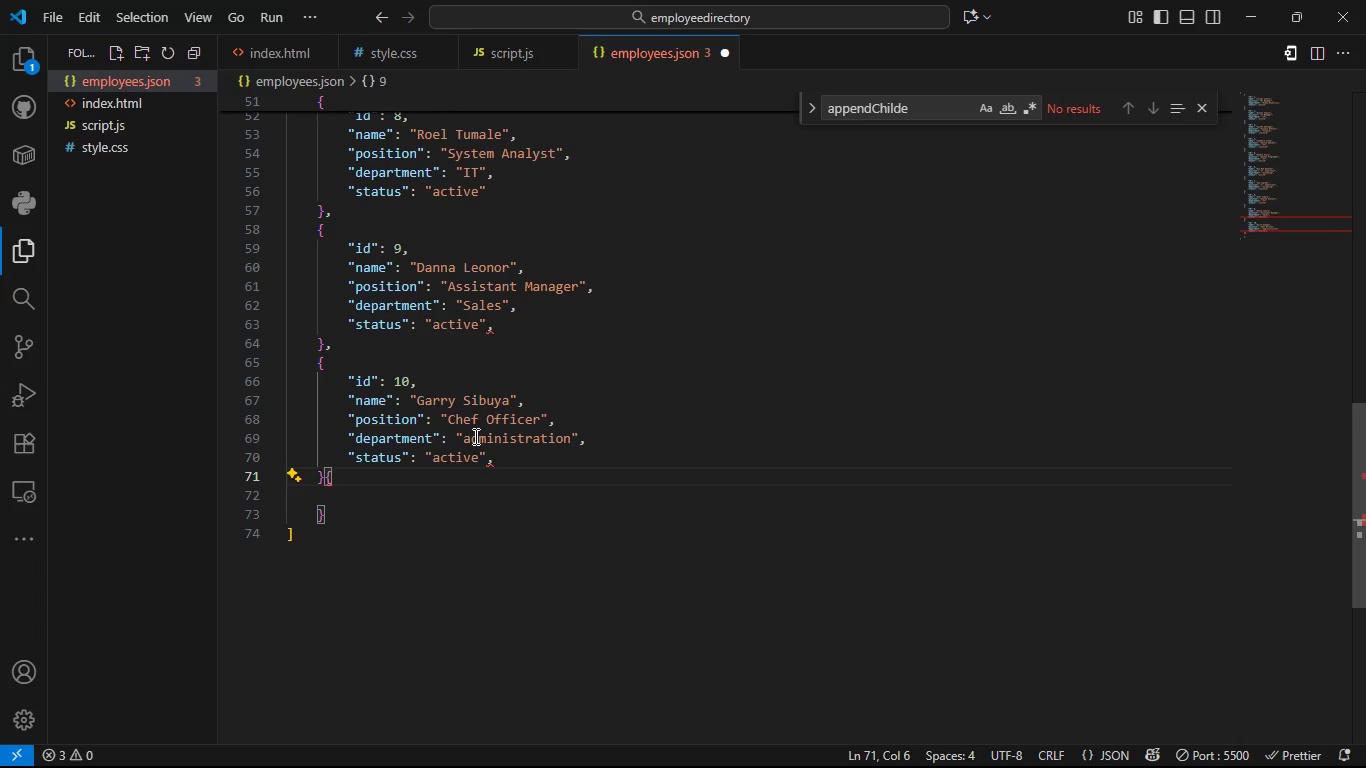 
key(Comma)
 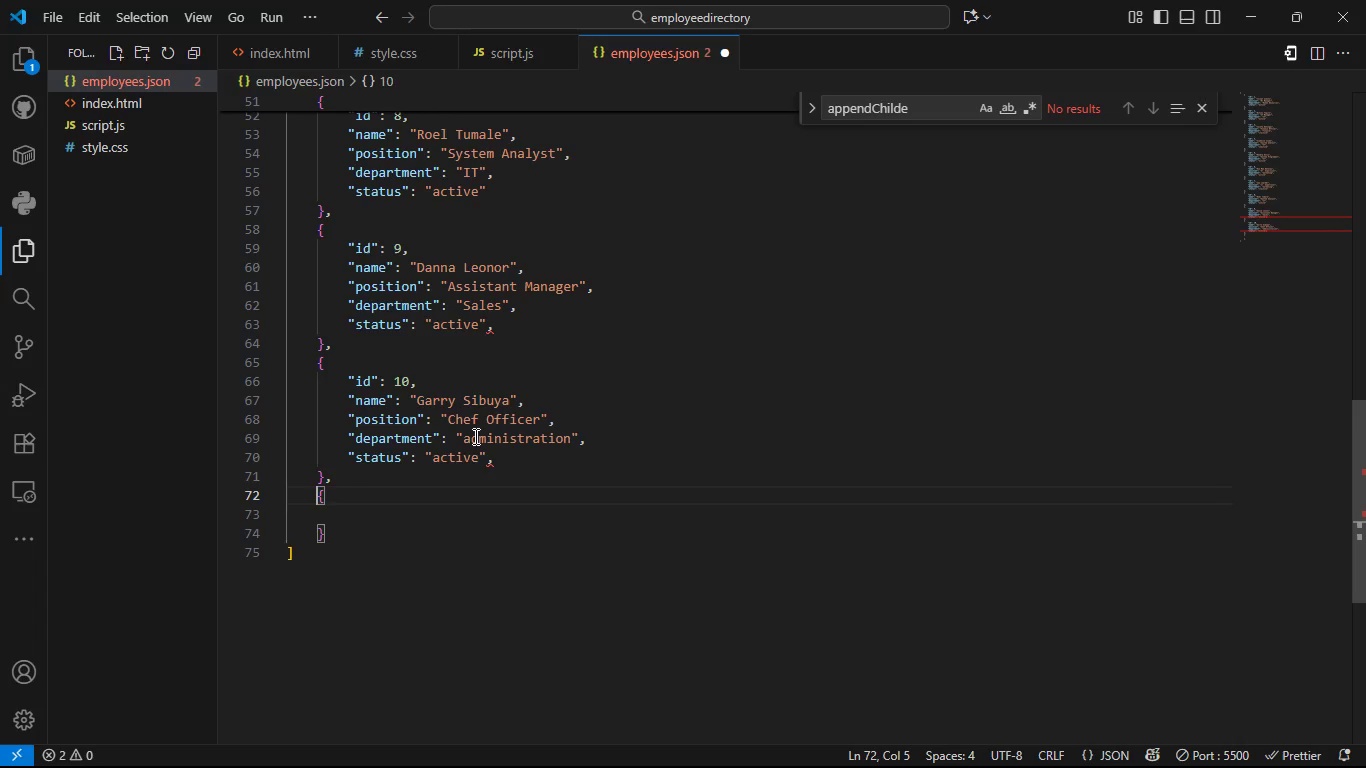 
key(Enter)
 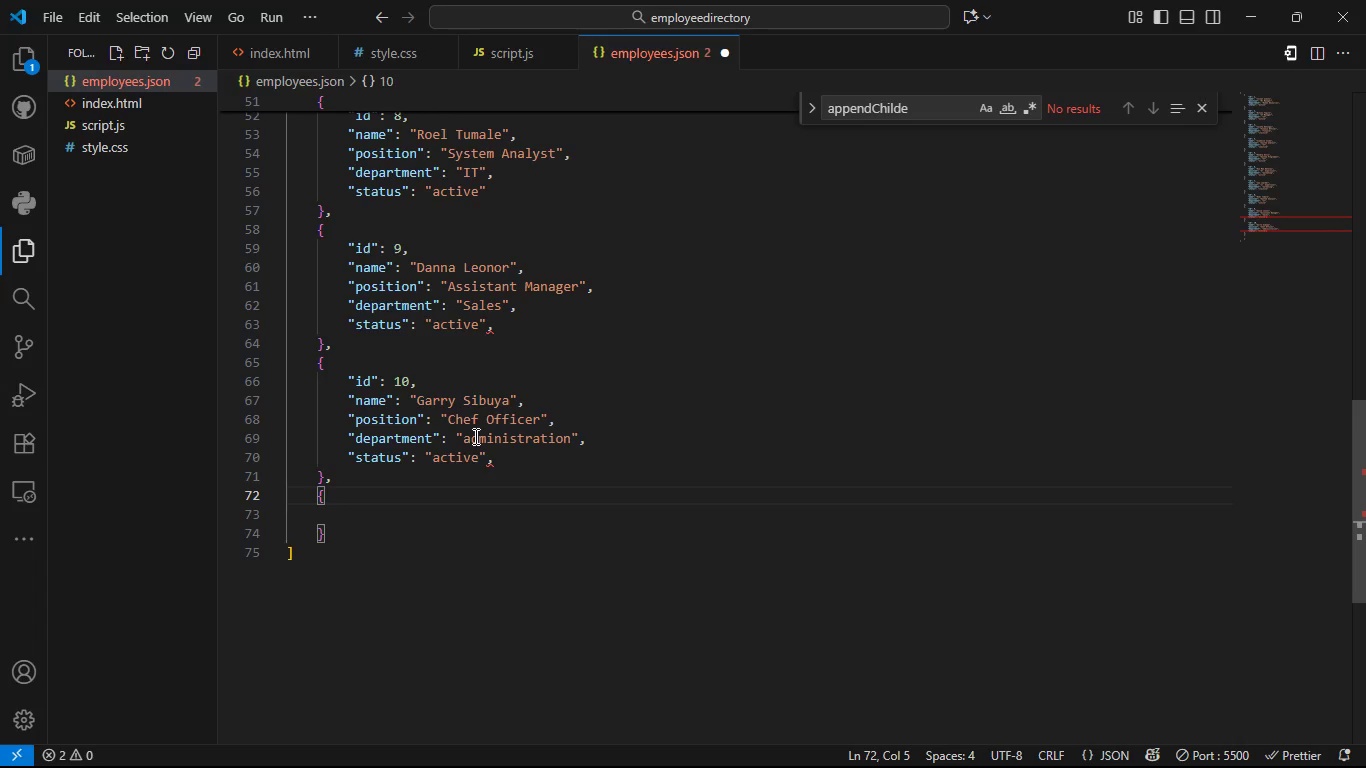 
key(ArrowDown)
 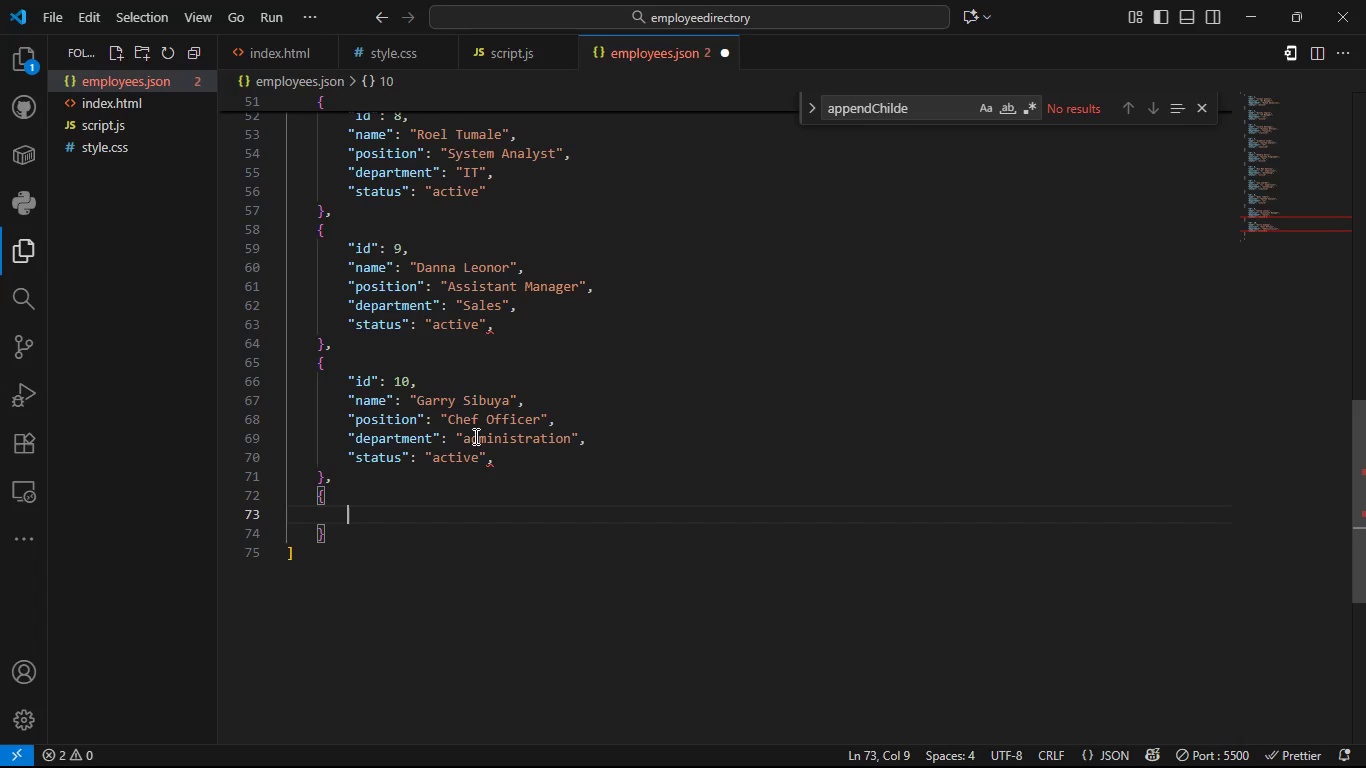 
key(Tab)
type("id)
 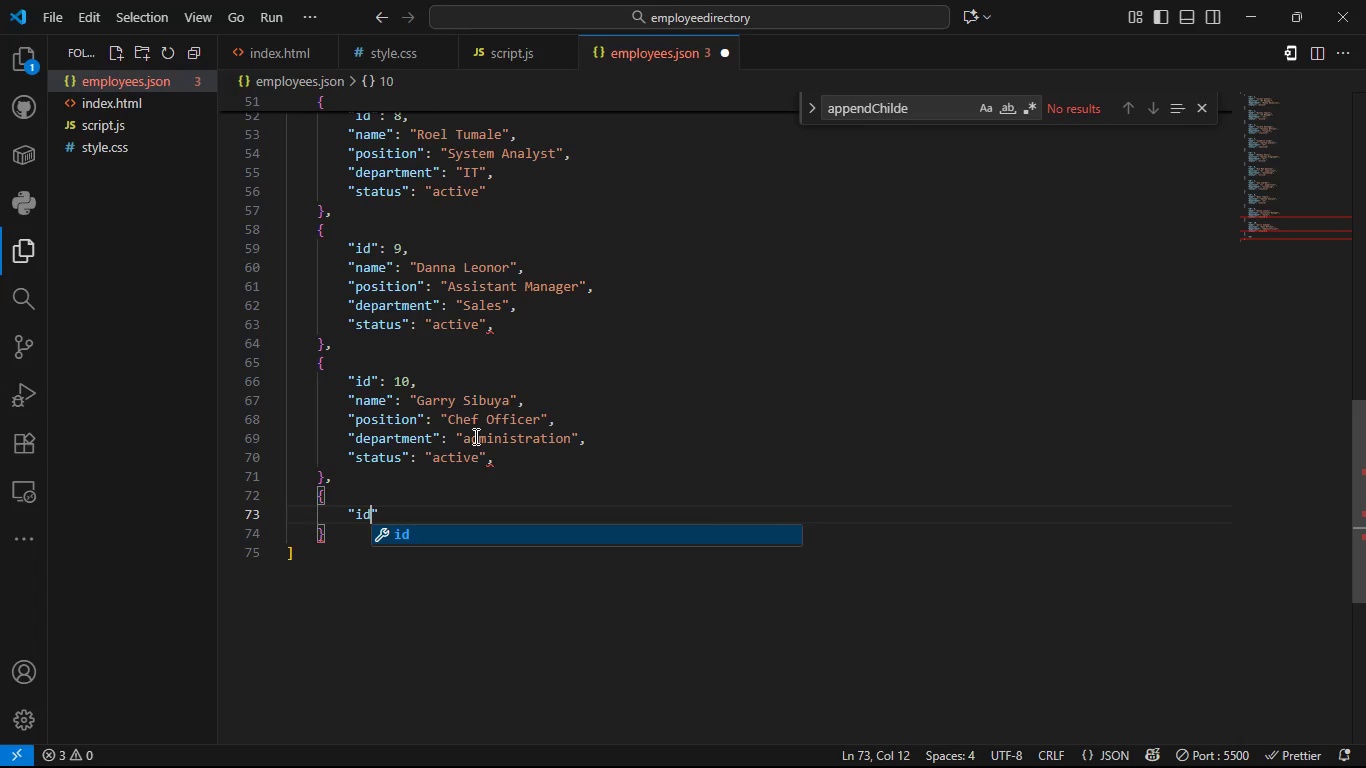 
key(ArrowRight)
 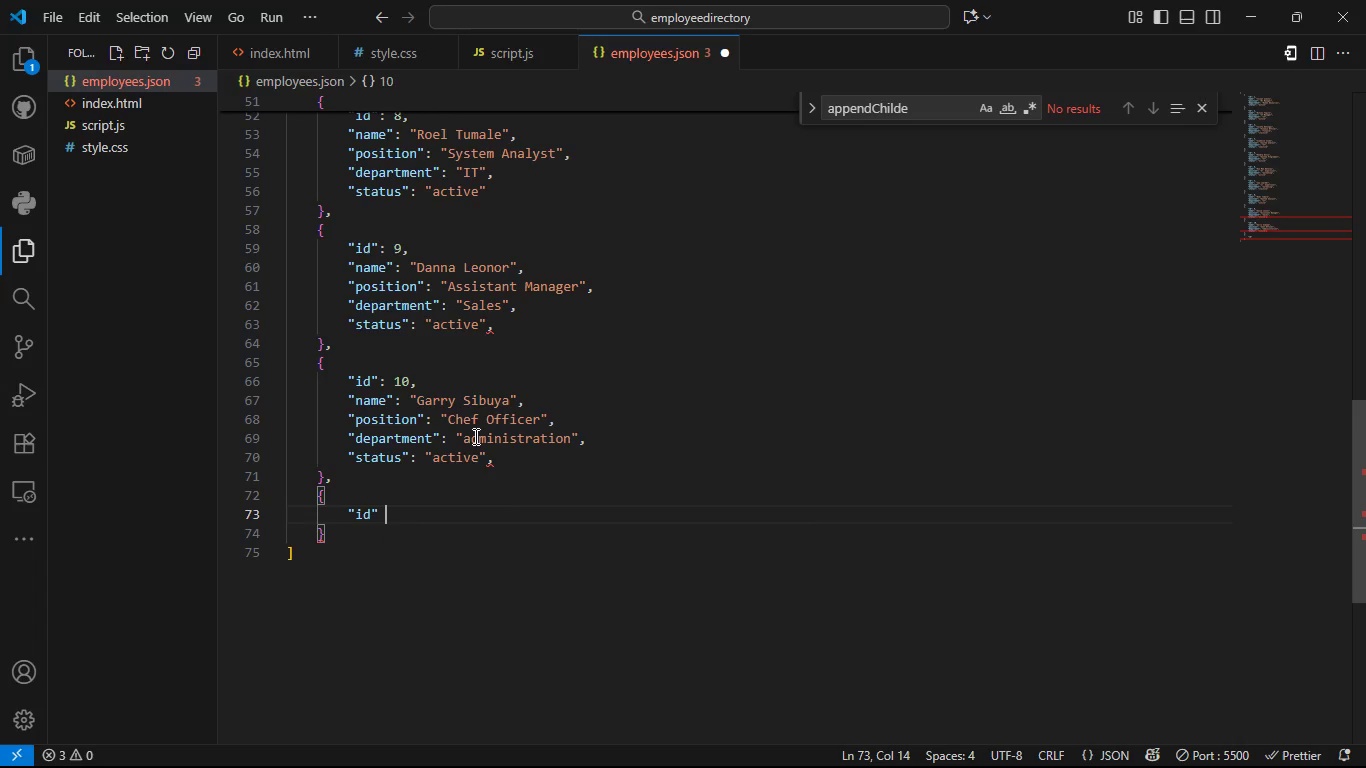 
type( )
key(Backspace)
type(: 11,)
 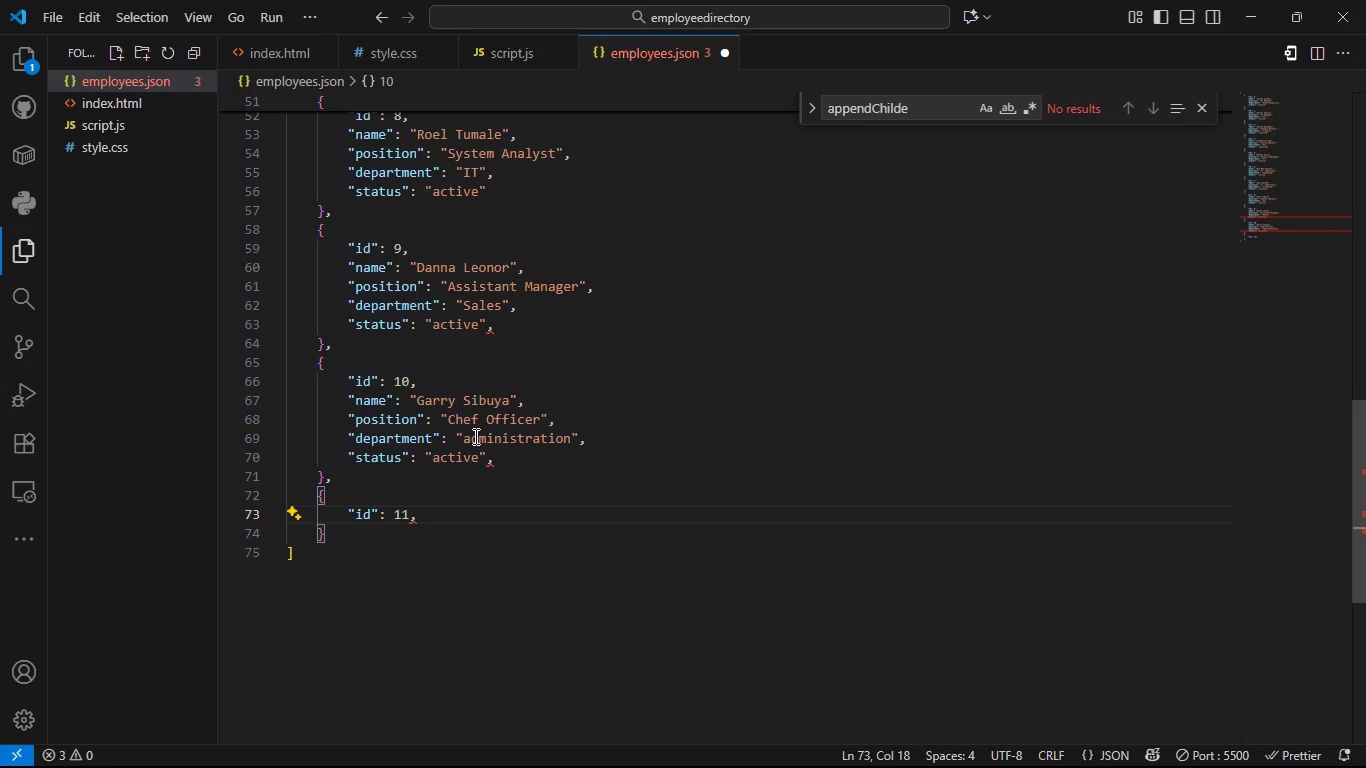 
key(Enter)
 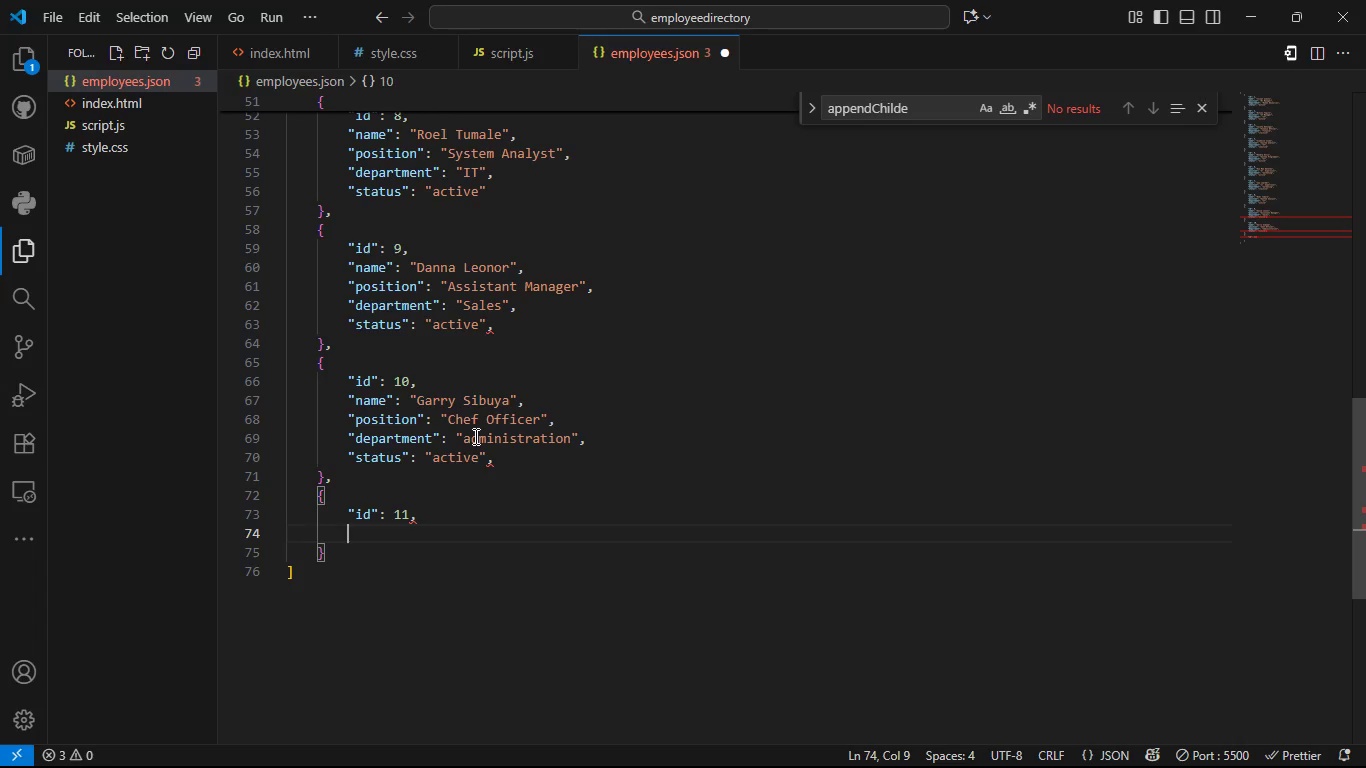 
type("nm)
key(Backspace)
type(amr)
key(Backspace)
type(m)
key(Backspace)
type(r)
key(Backspace)
type(e)
 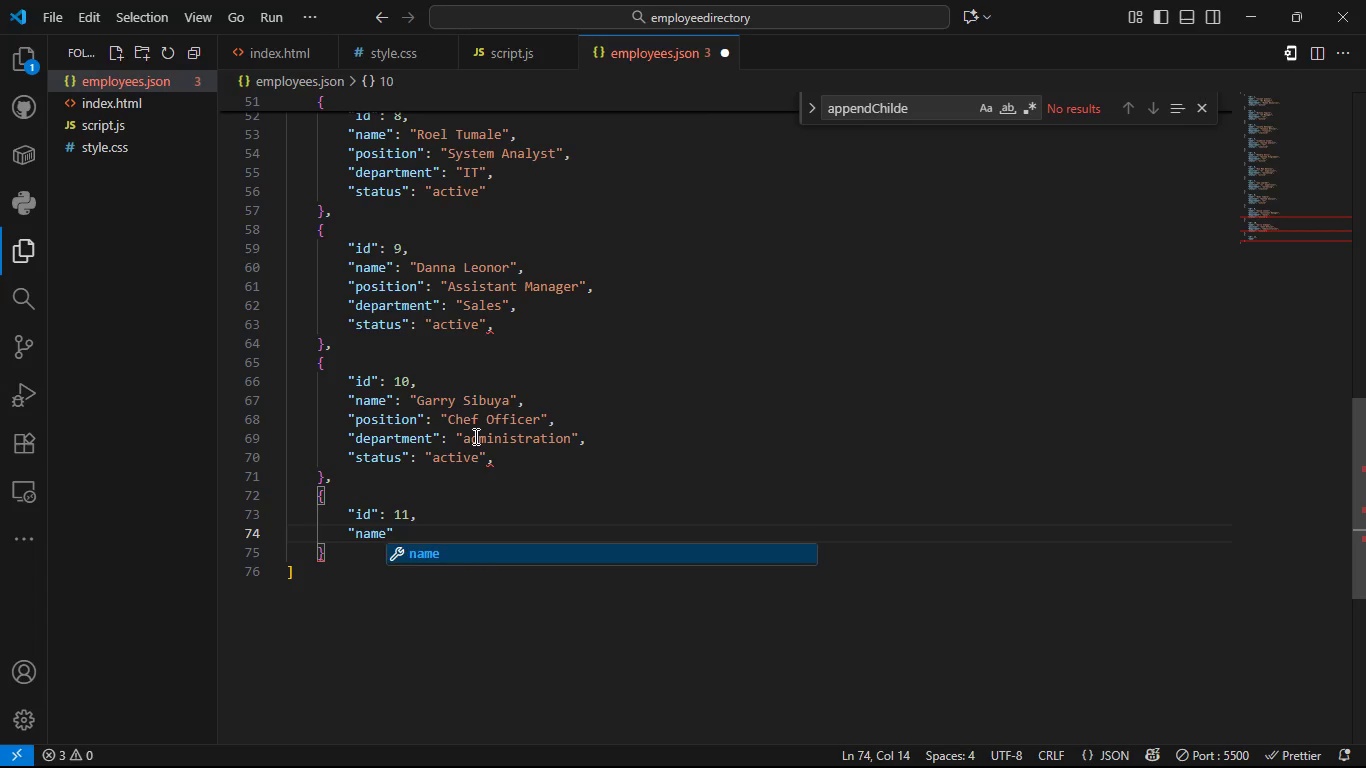 
key(ArrowRight)
 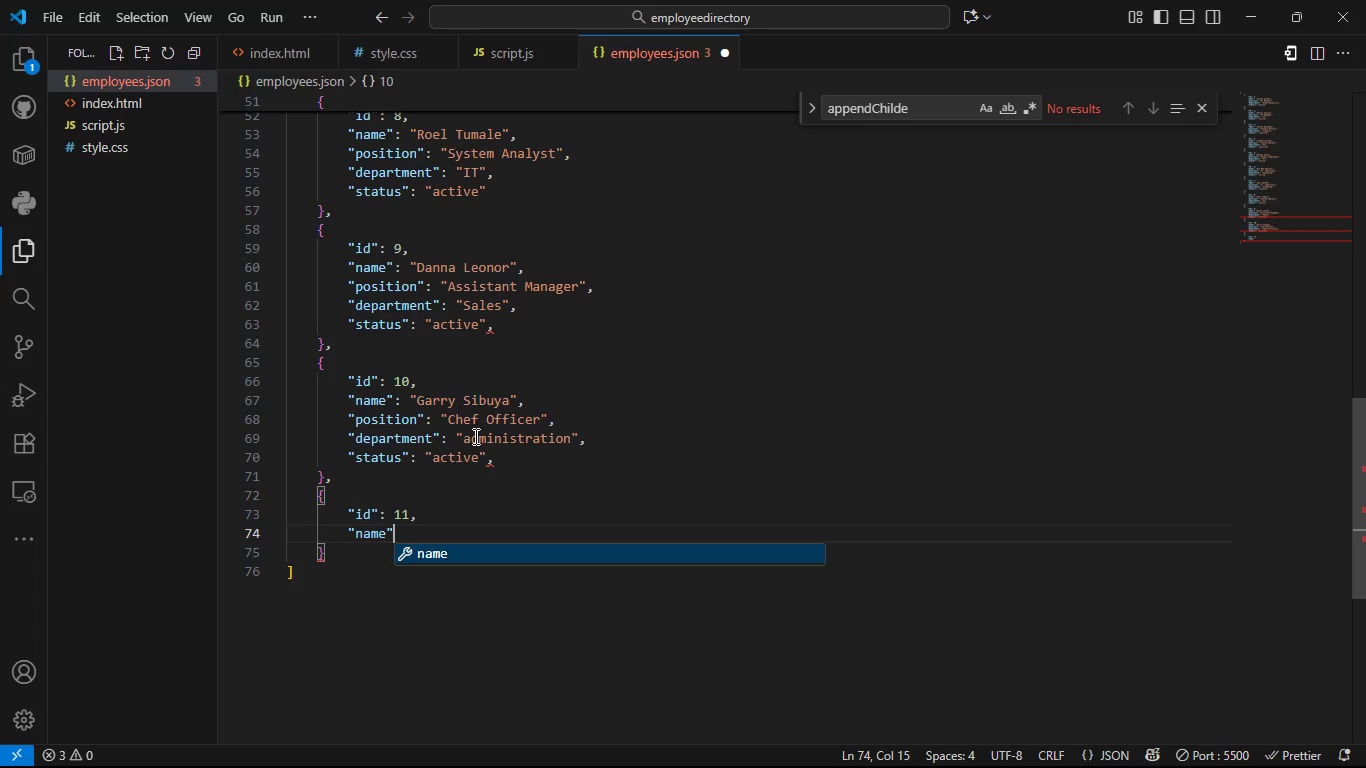 
type(: "Je)
key(Backspace)
type(ayca Lumeres)
 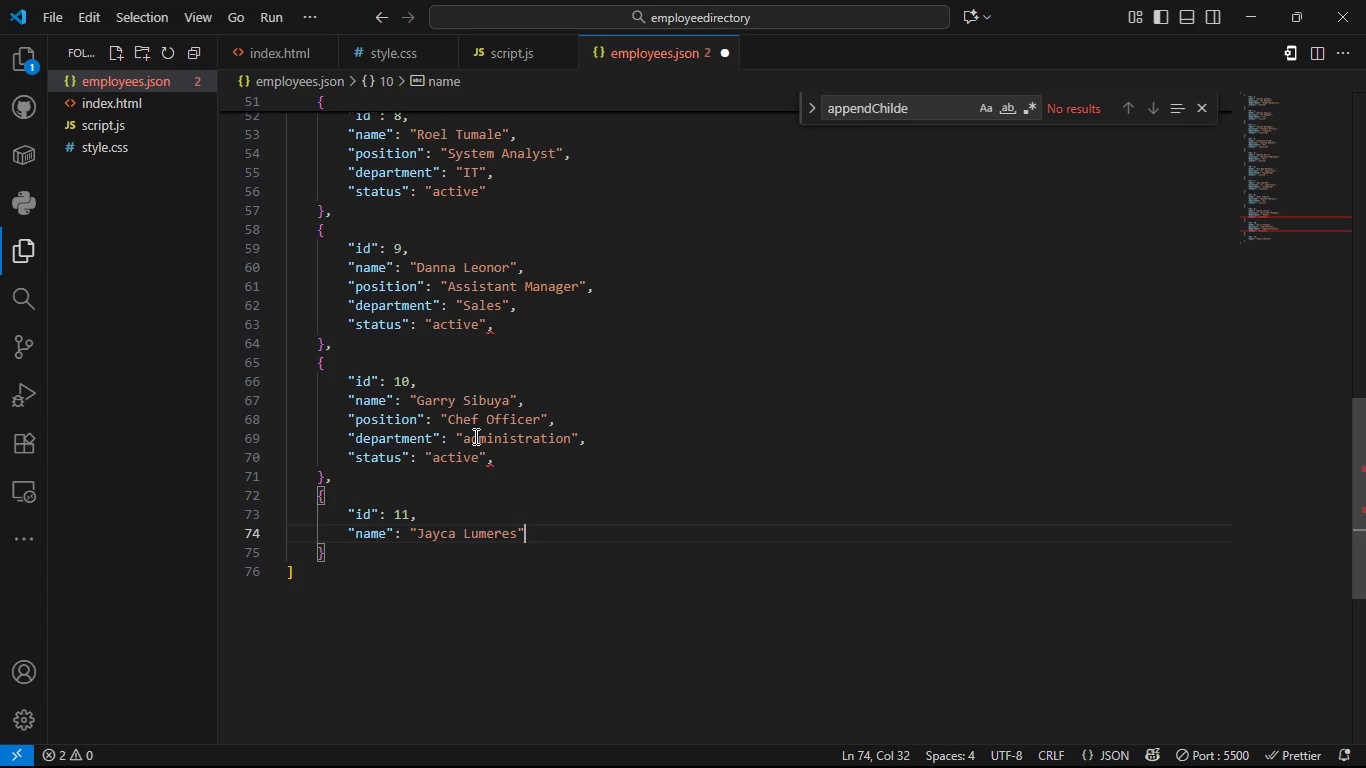 
 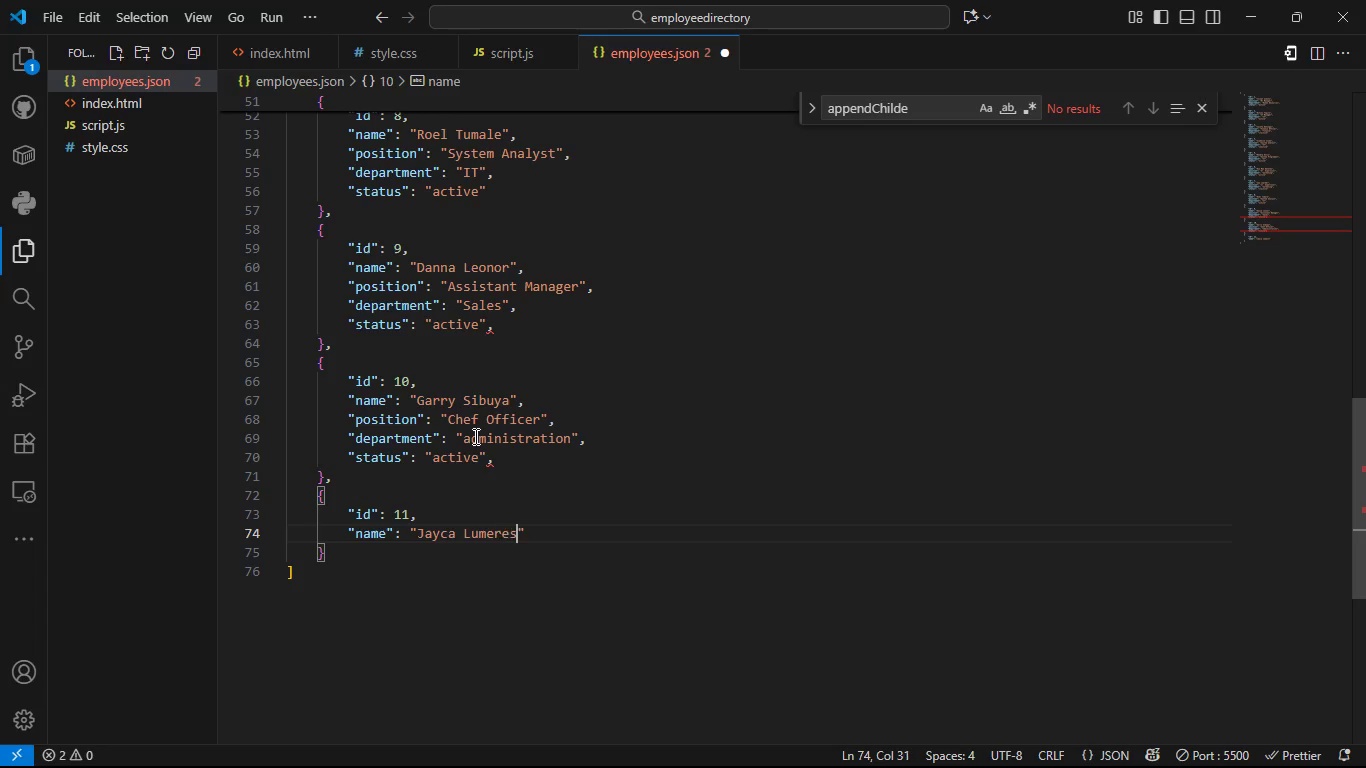 
key(ArrowRight)
 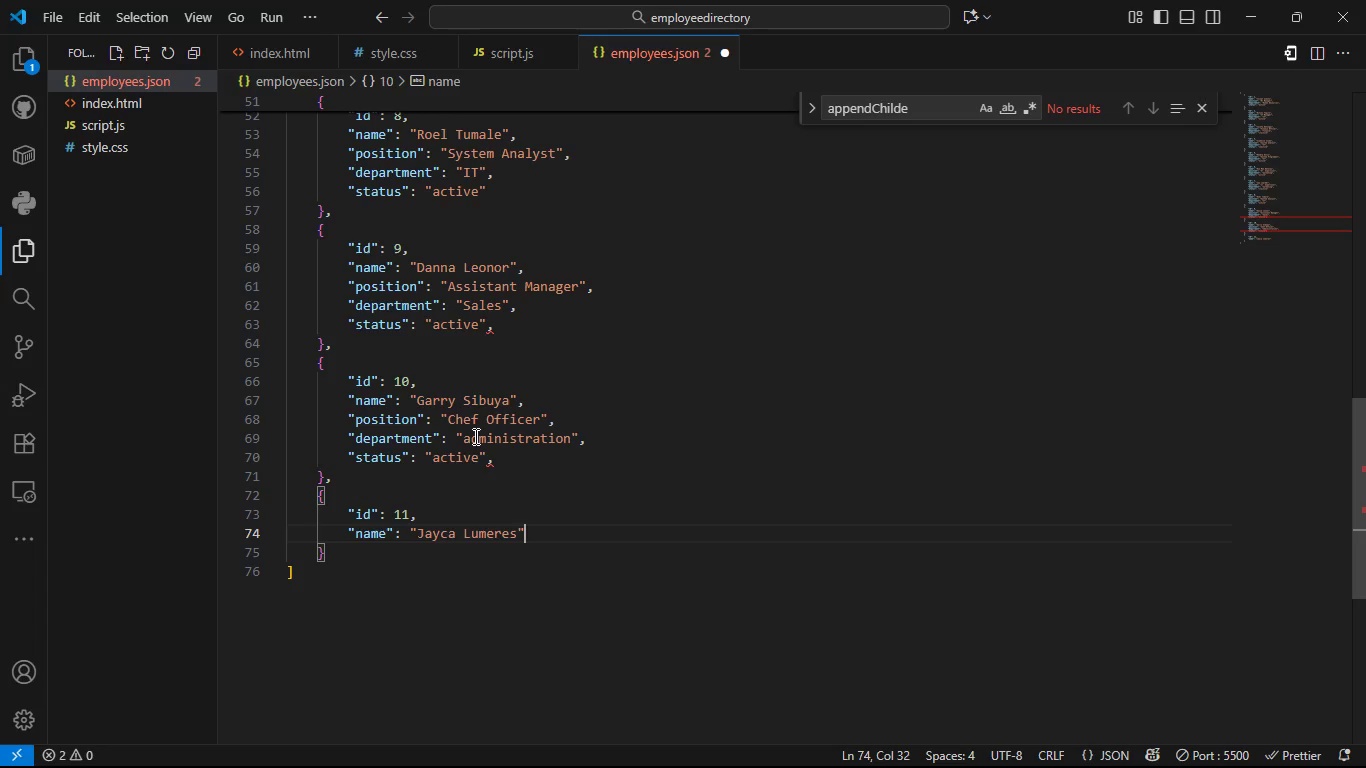 
key(Comma)
 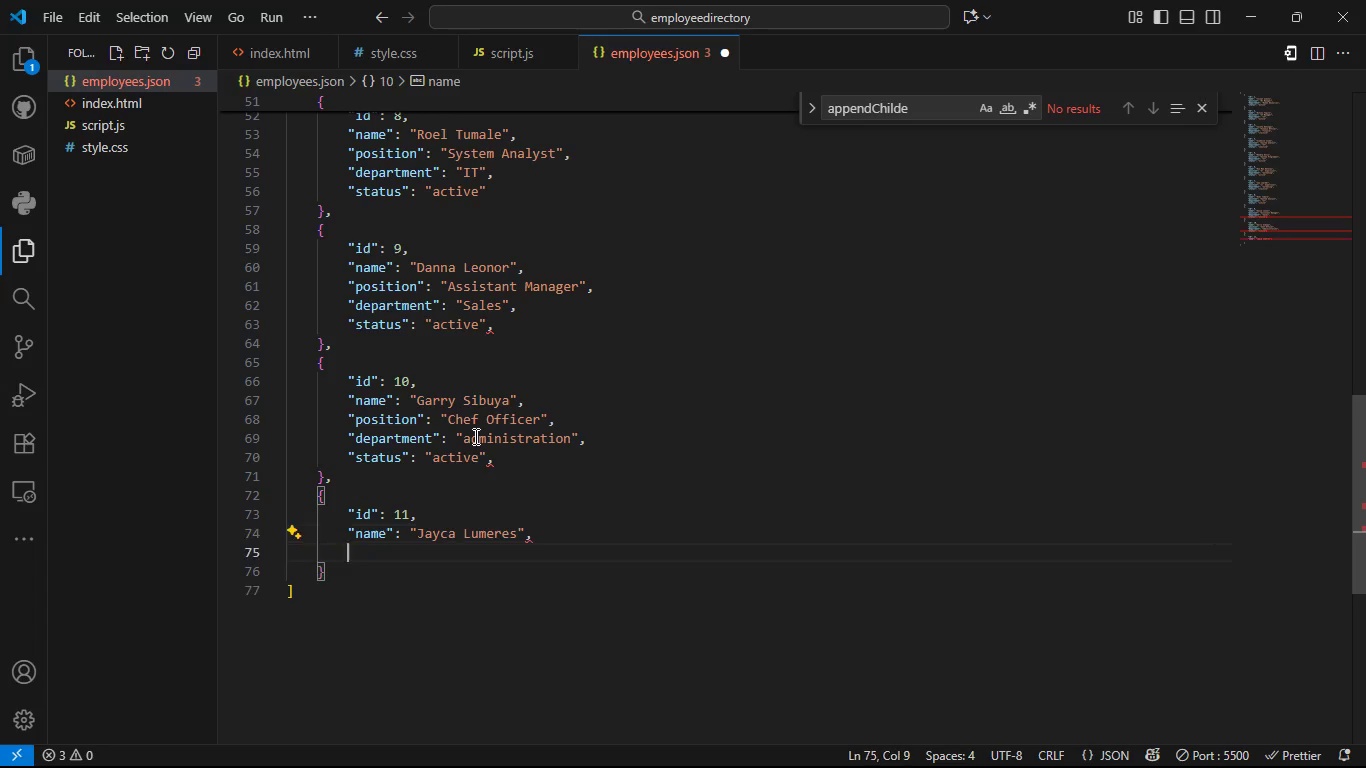 
key(Enter)
 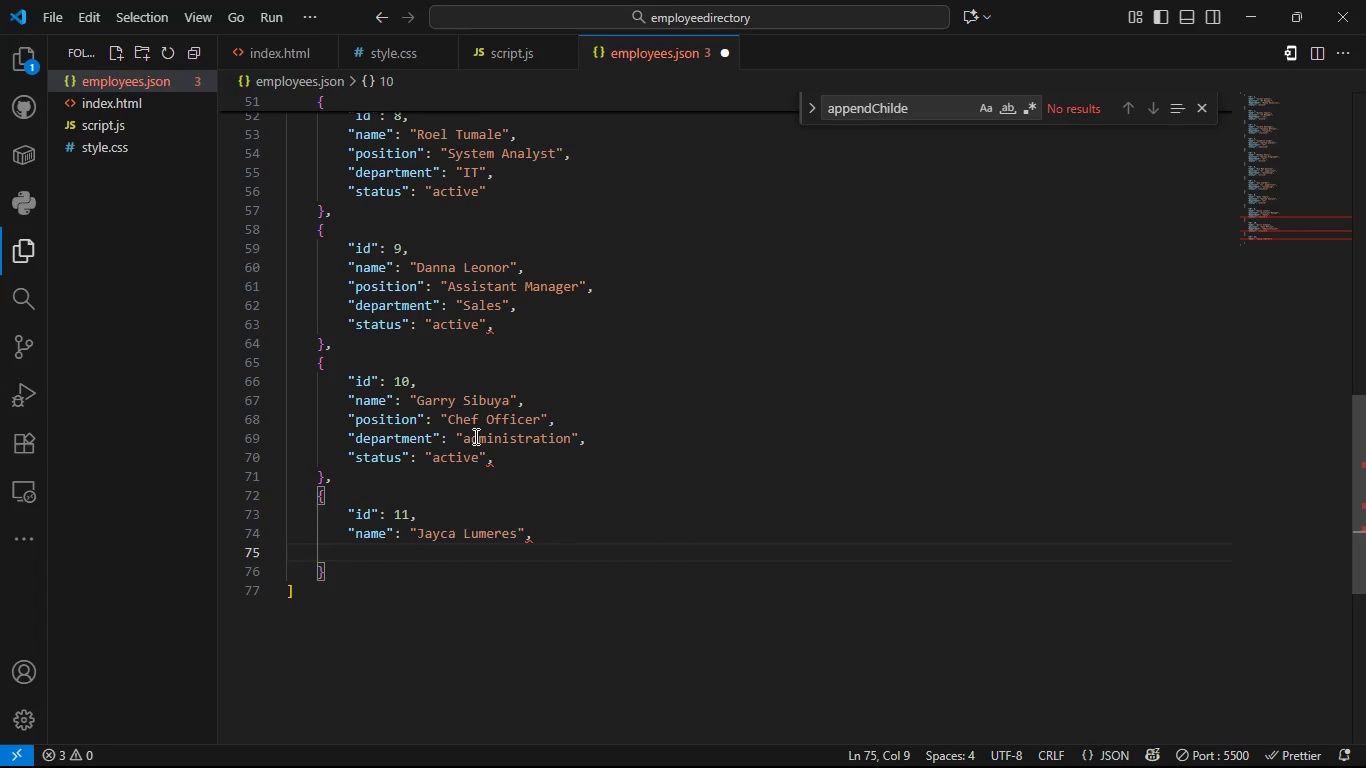 
type("ps)
key(Backspace)
type(osition)
 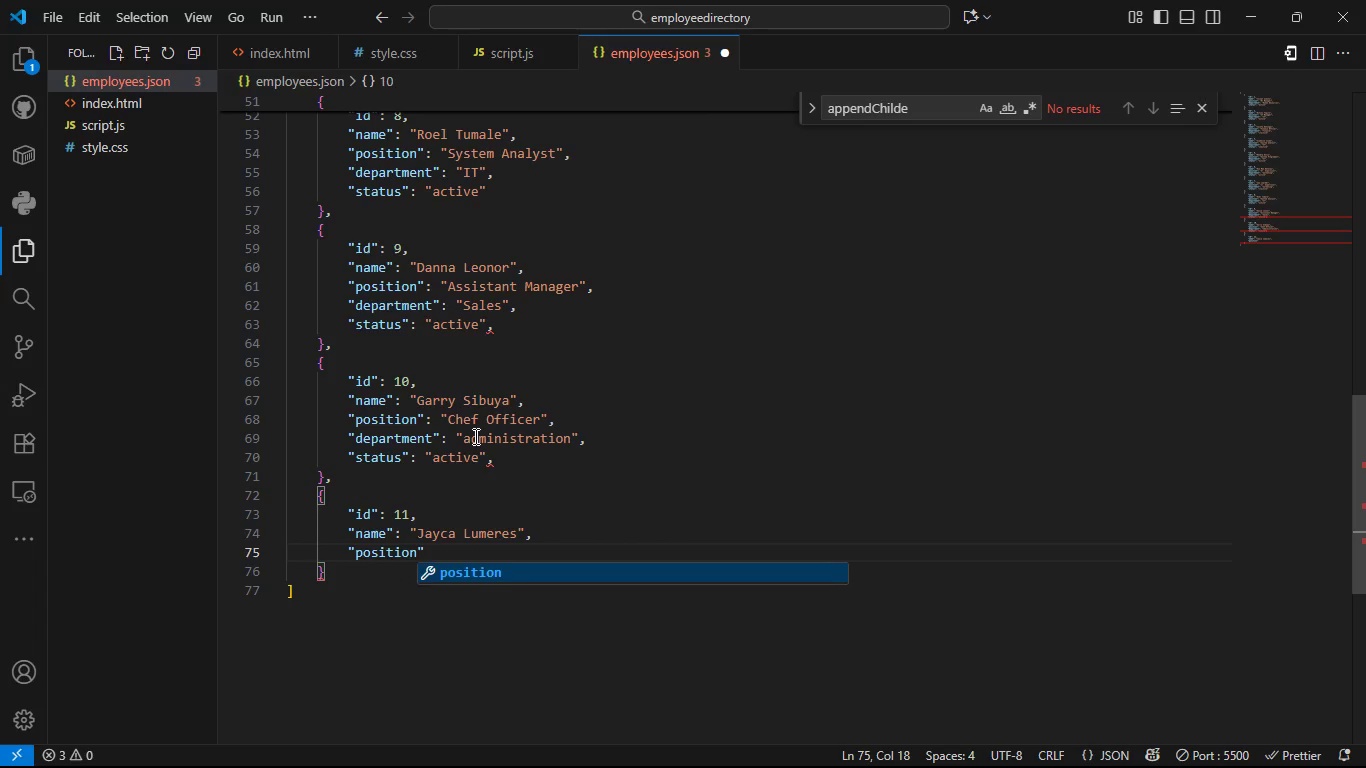 
key(ArrowRight)
 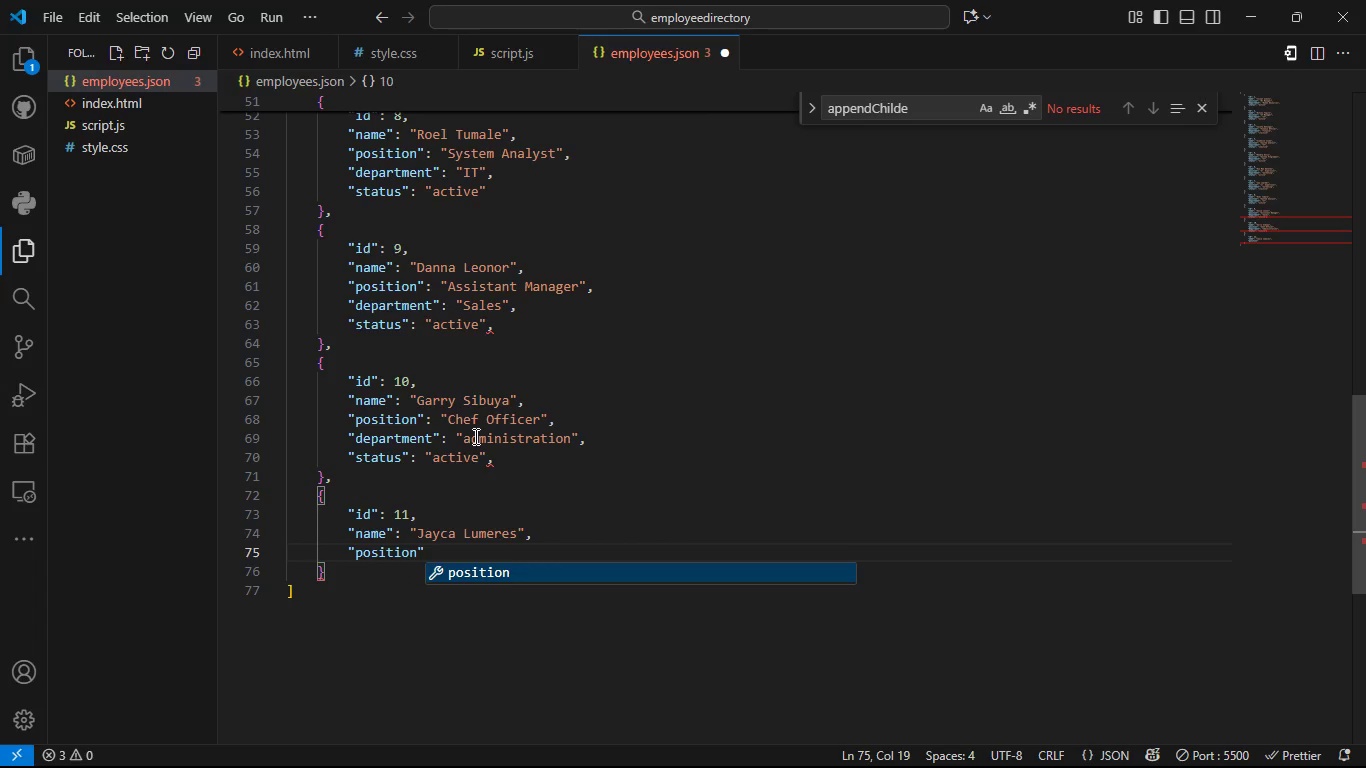 
type(: "Operations Lead)
 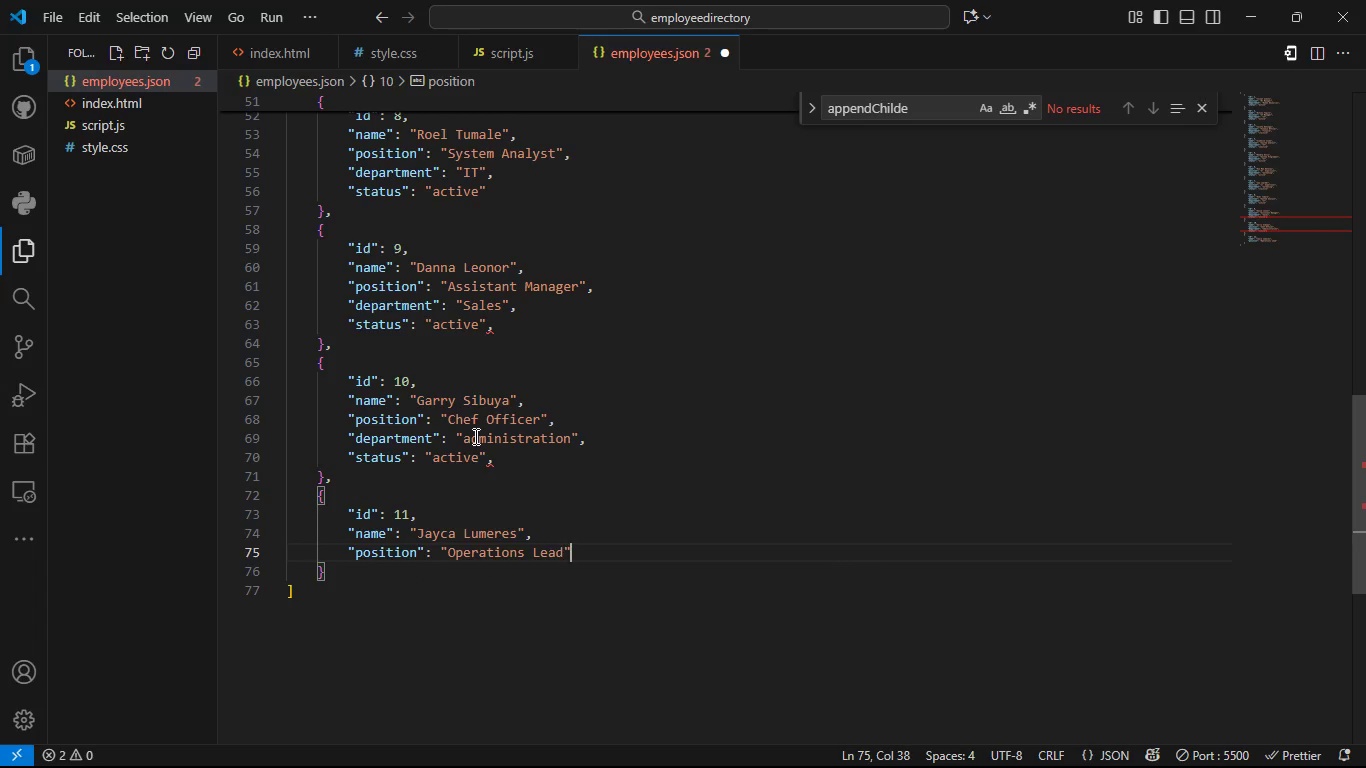 
 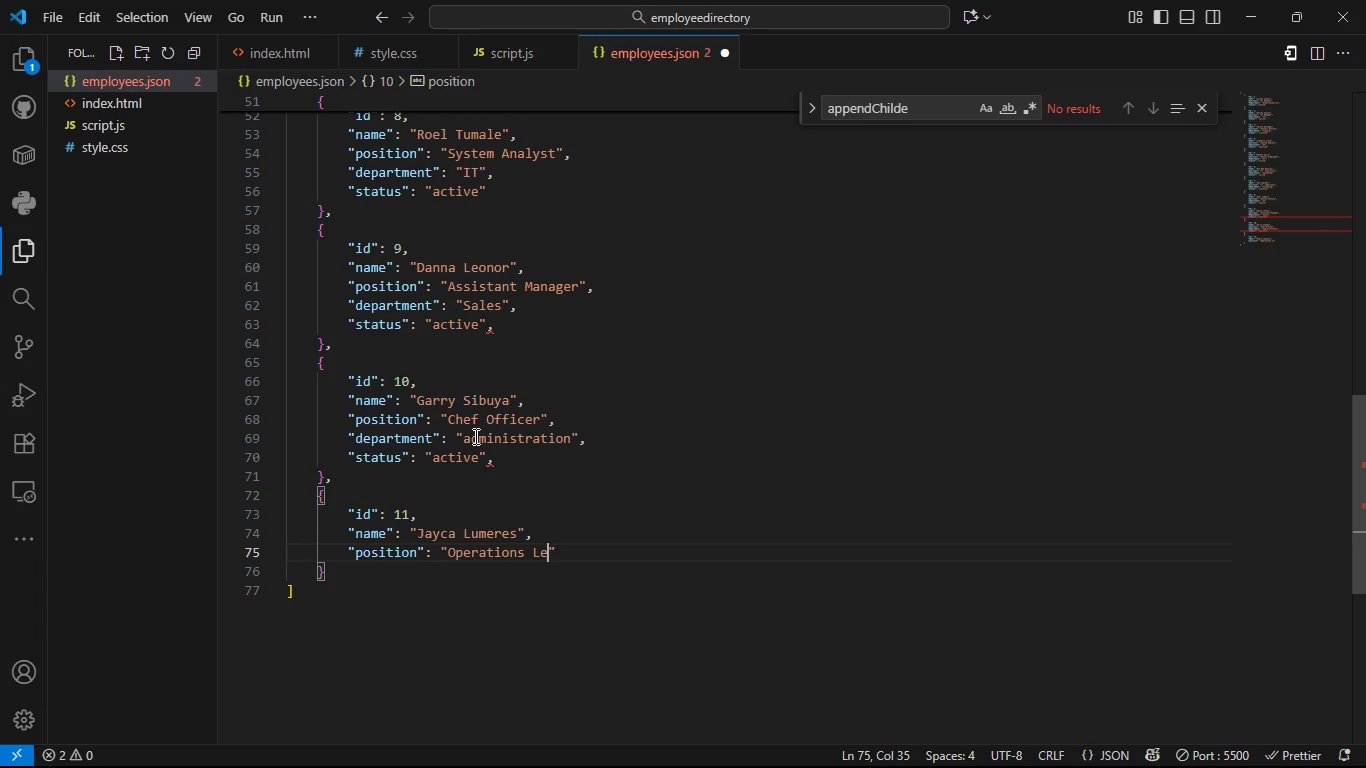 
key(ArrowRight)
 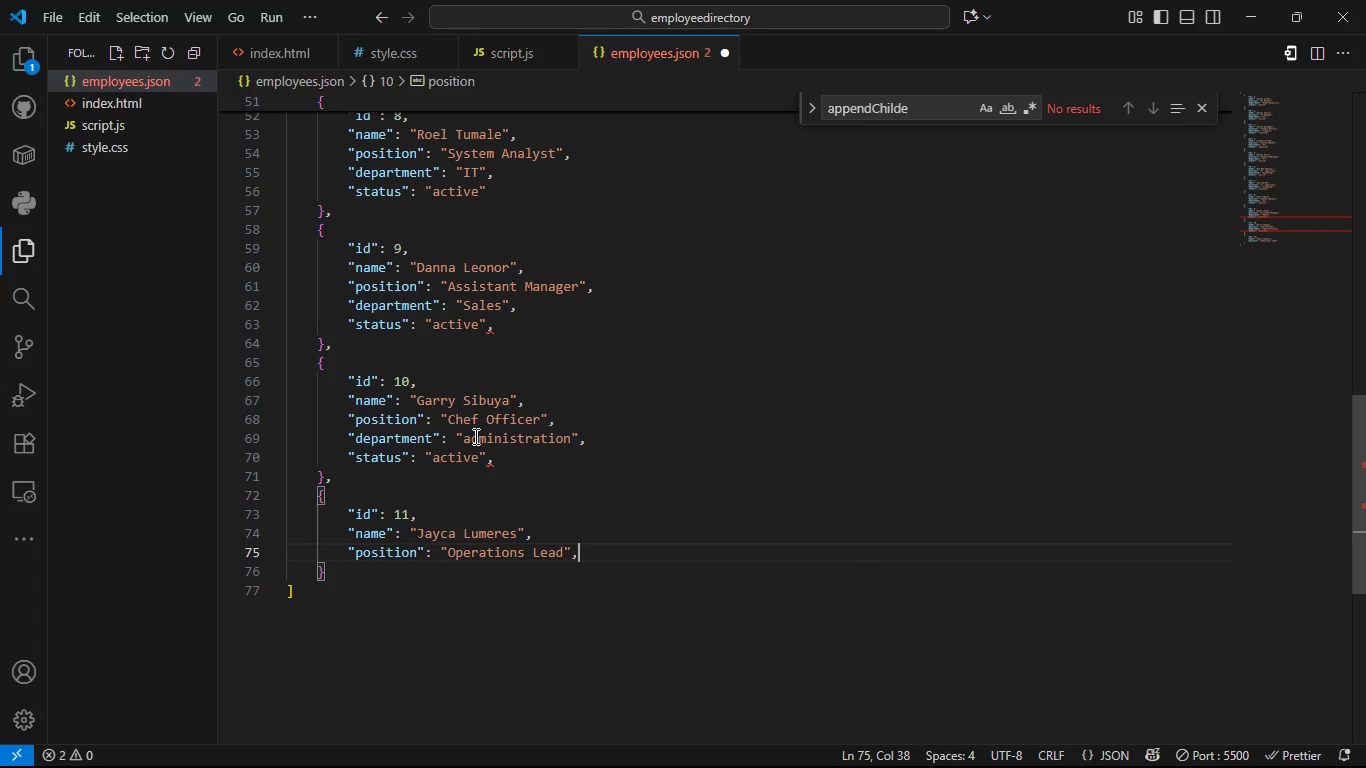 
key(Comma)
 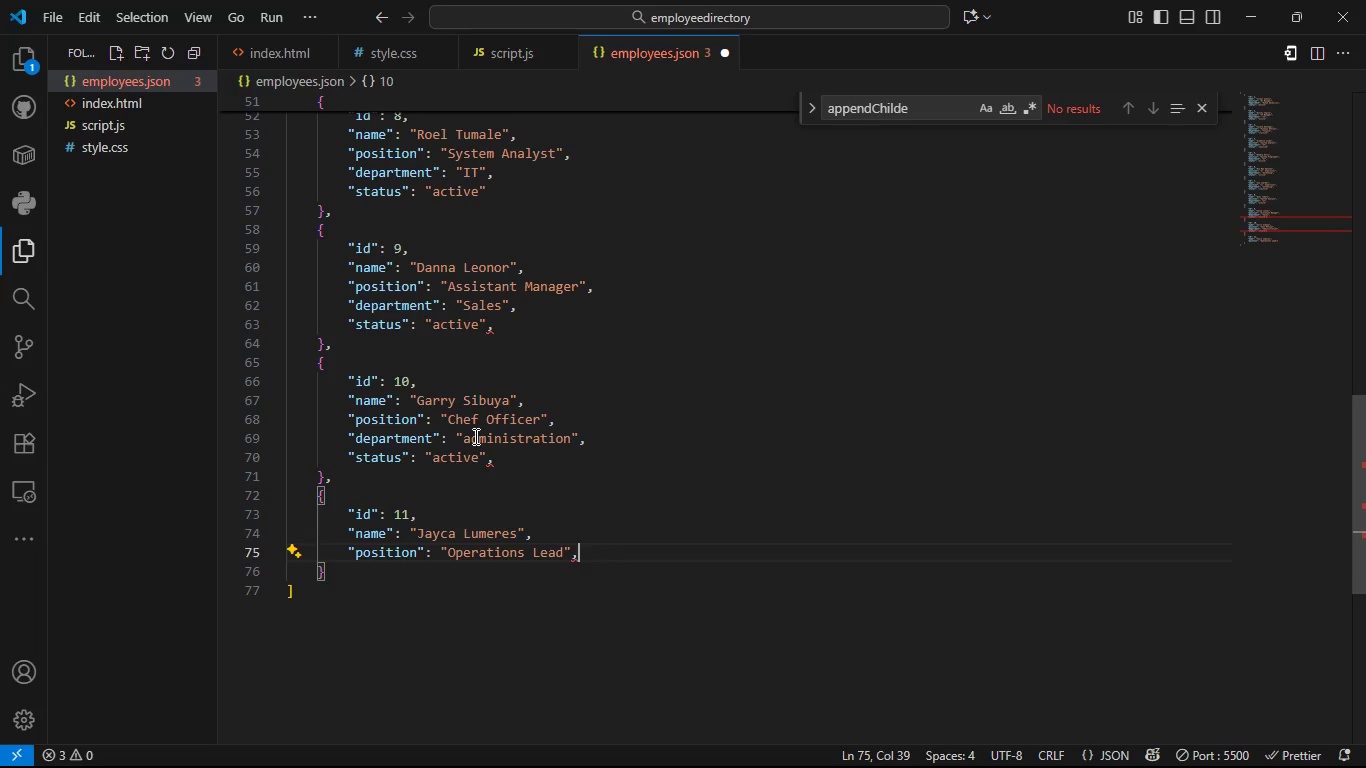 
key(Enter)
 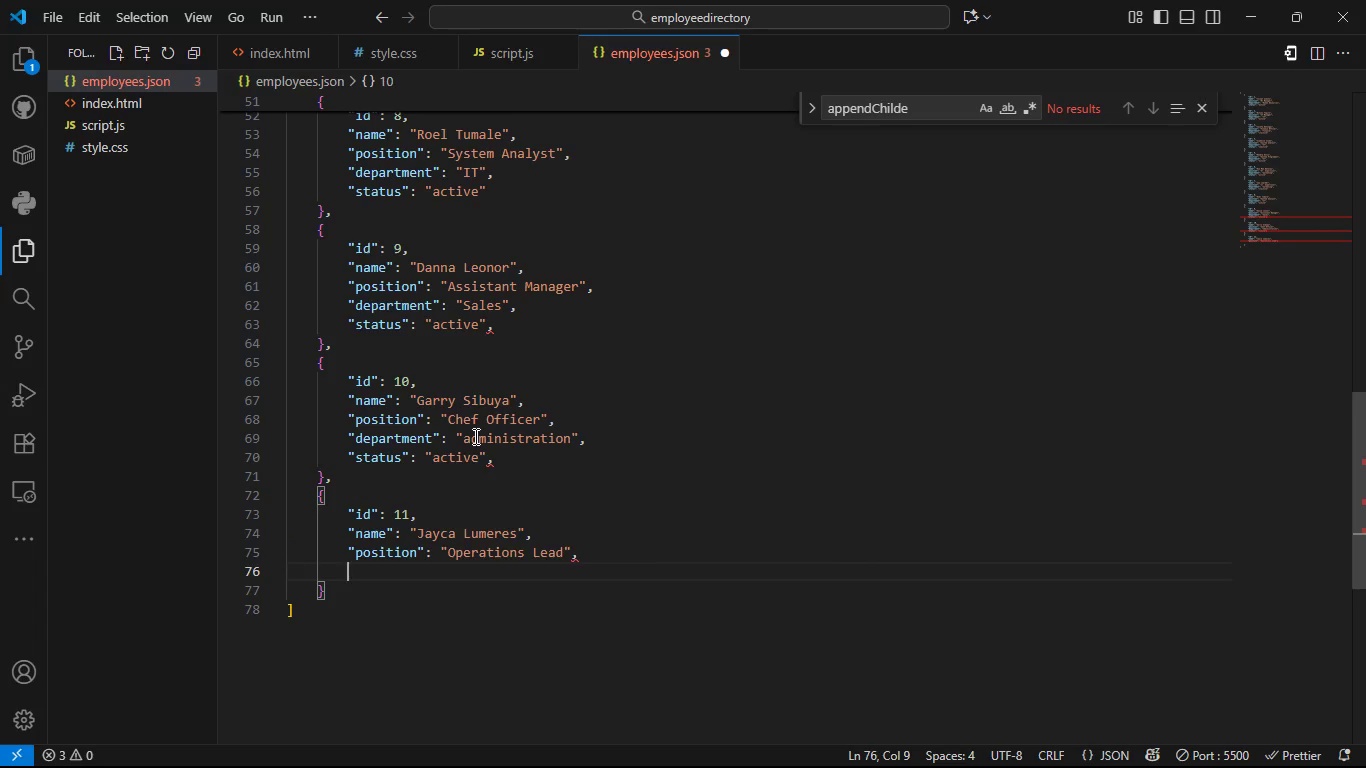 
type("department)
 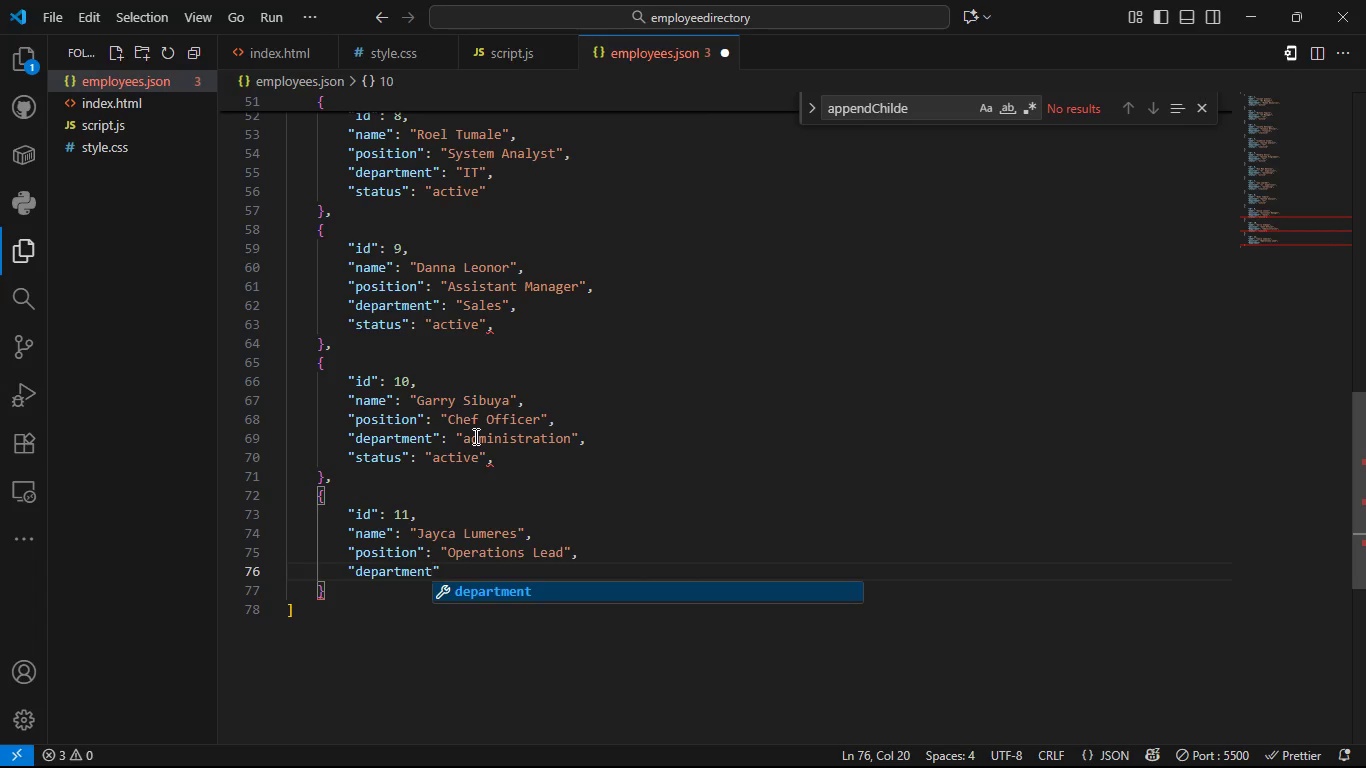 
key(ArrowRight)
 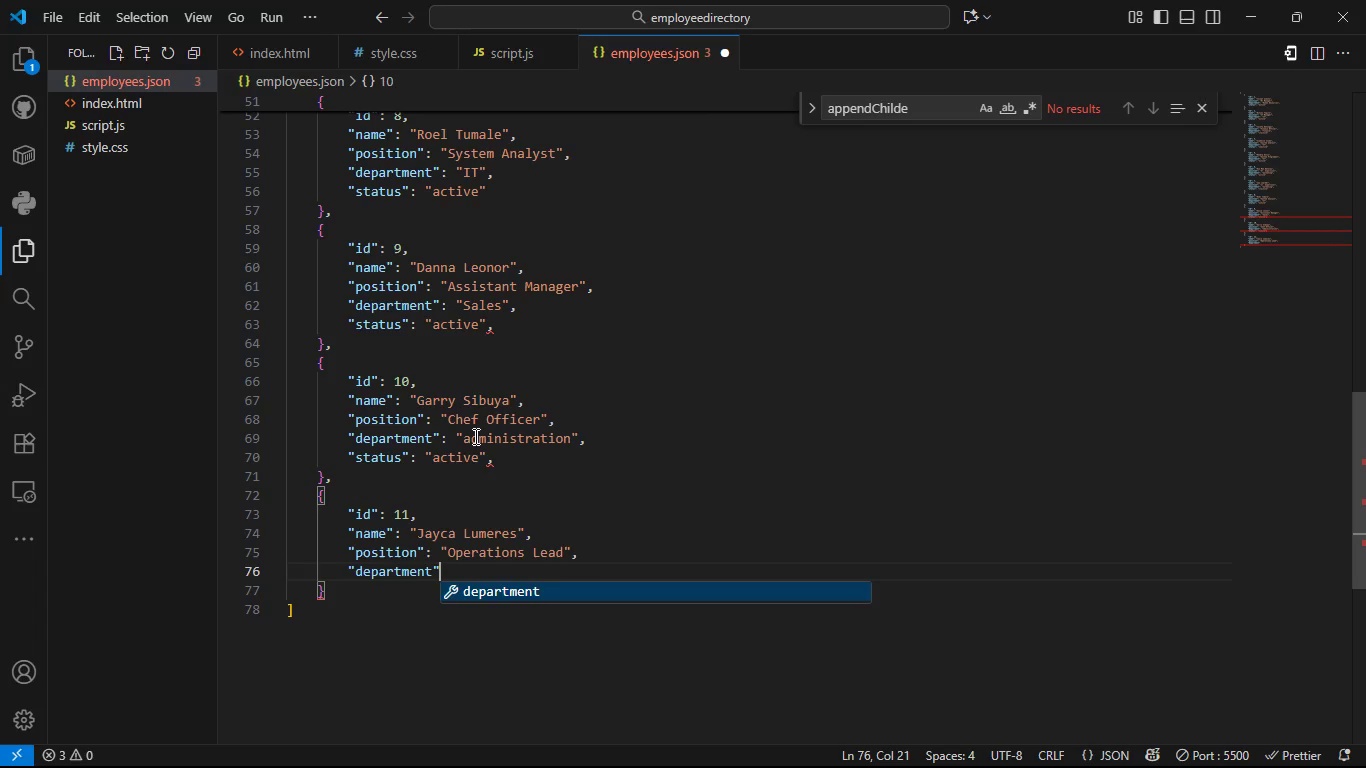 
key(Shift+ShiftLeft)
 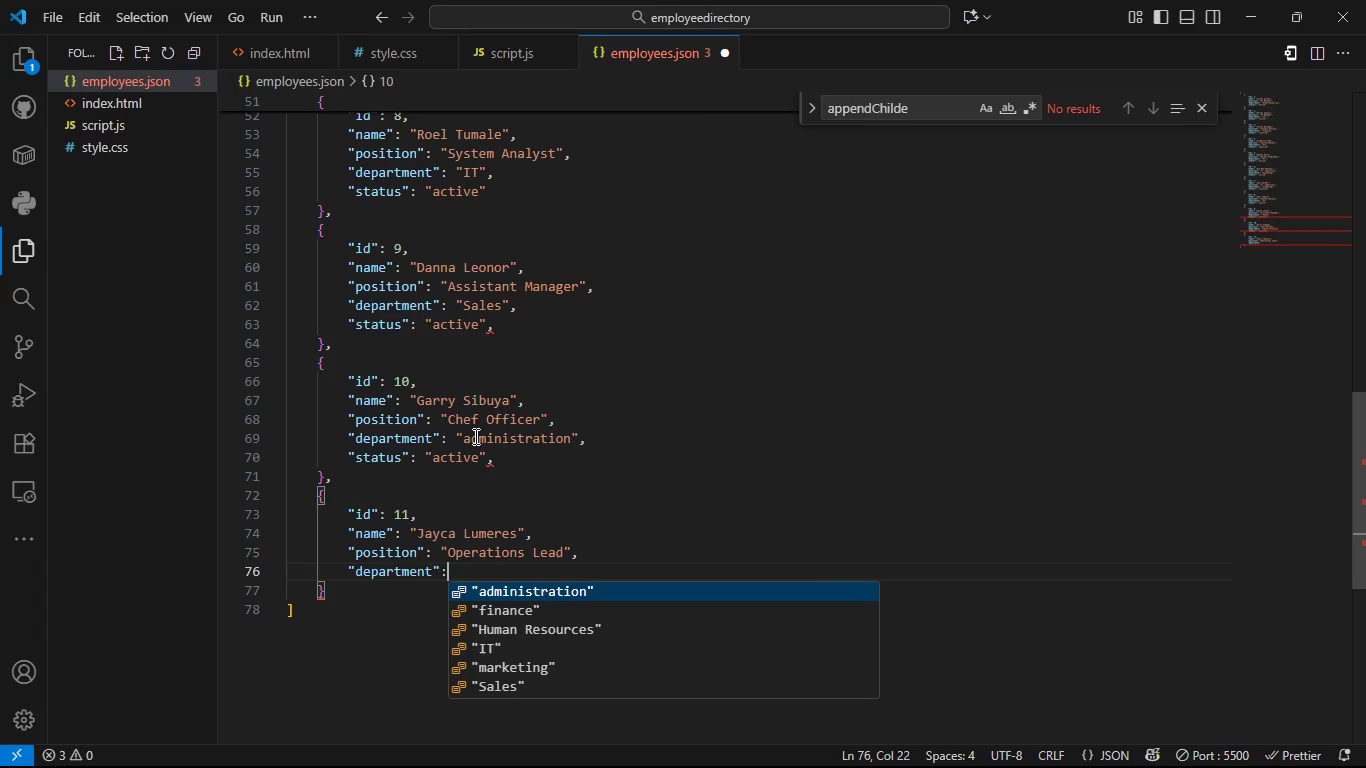 
key(Shift+Semicolon)
 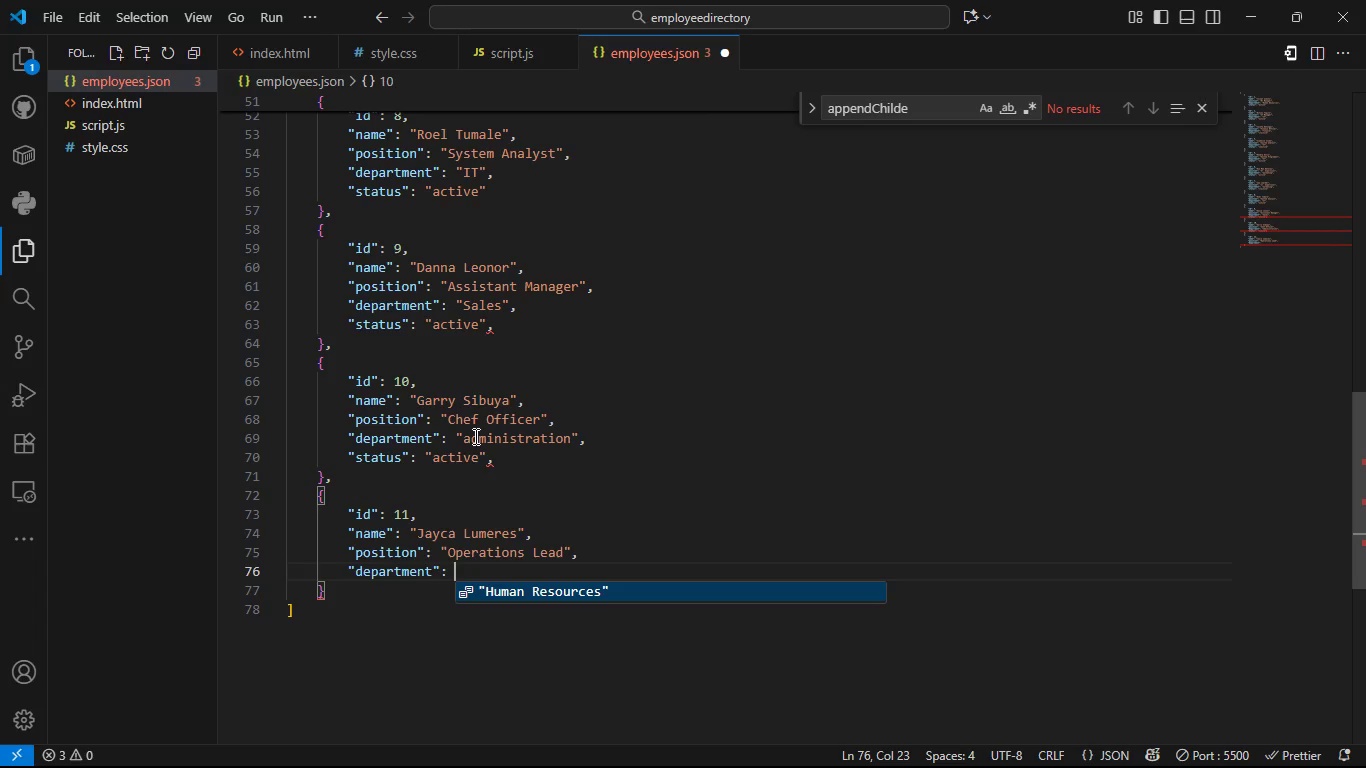 
key(Space)
 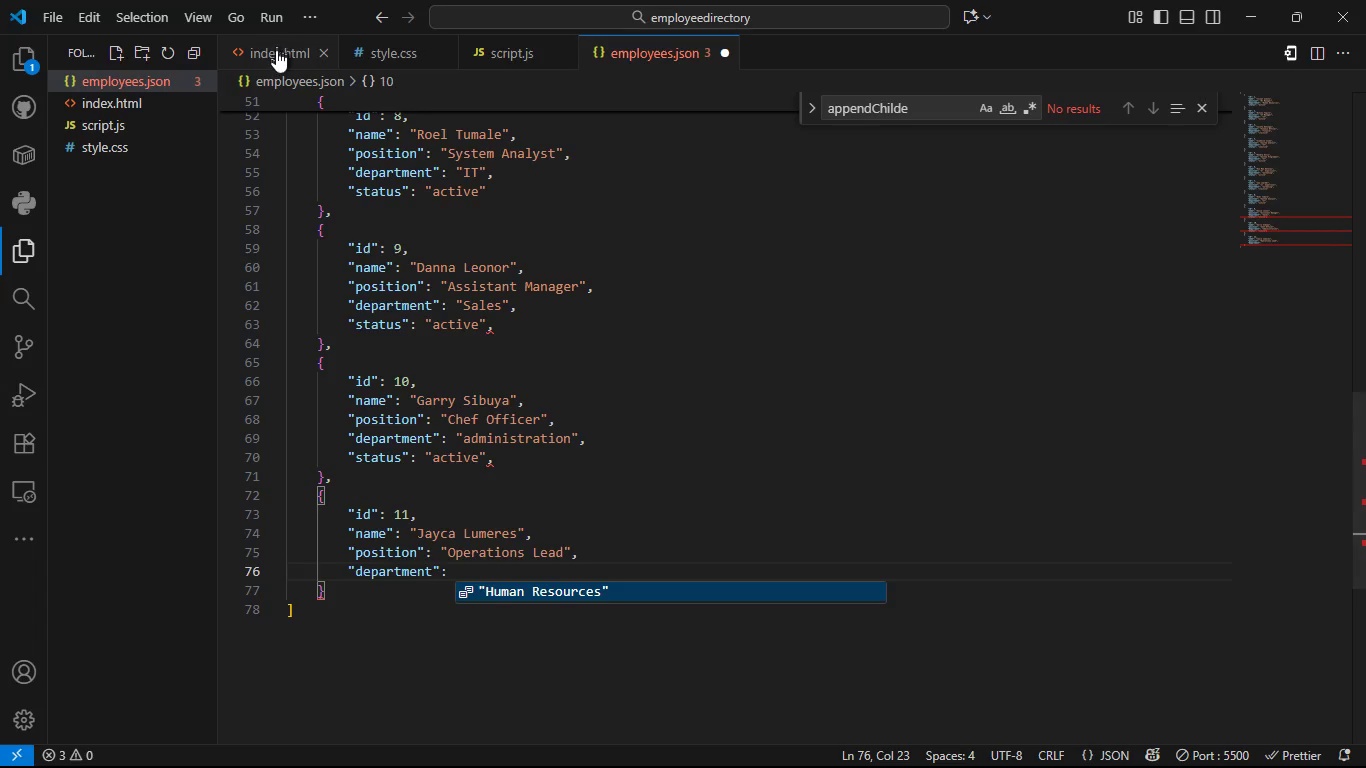 
left_click([276, 53])
 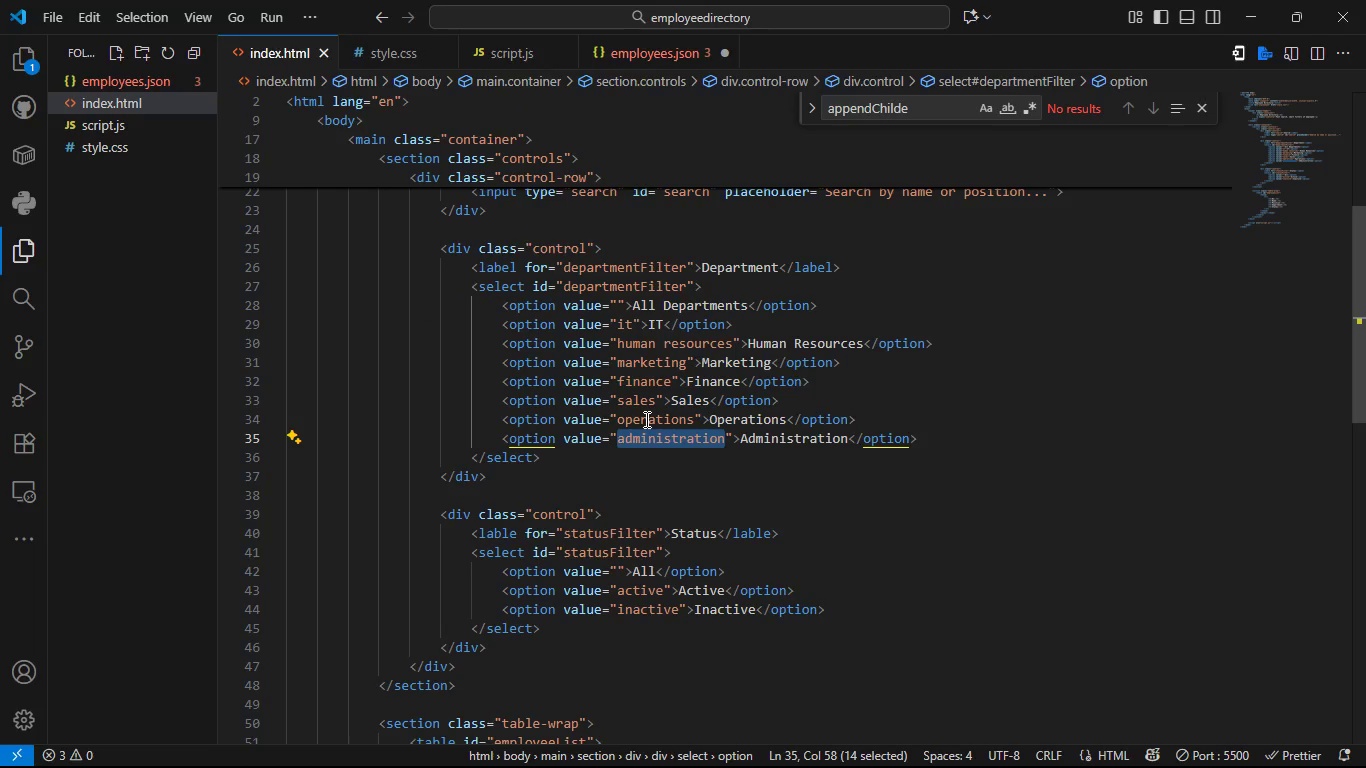 
double_click([645, 419])
 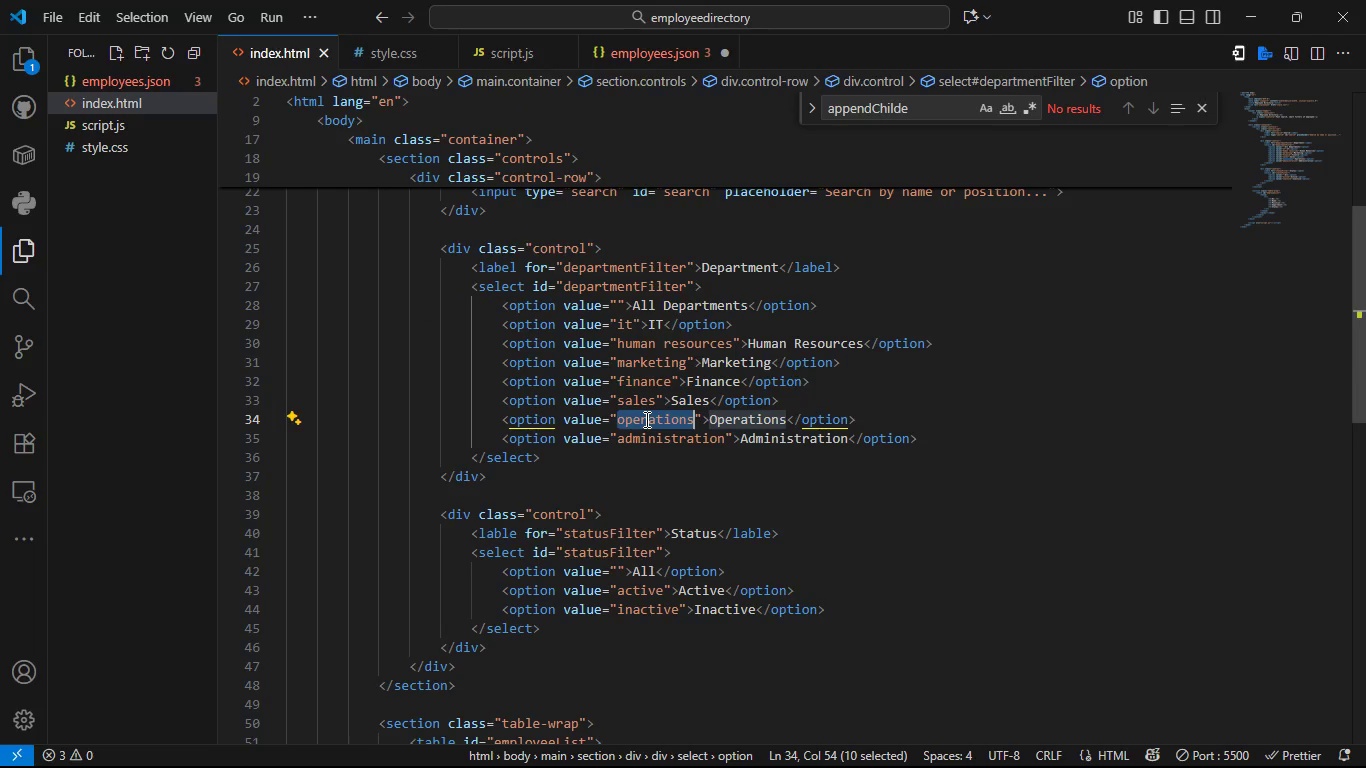 
key(Control+C)
 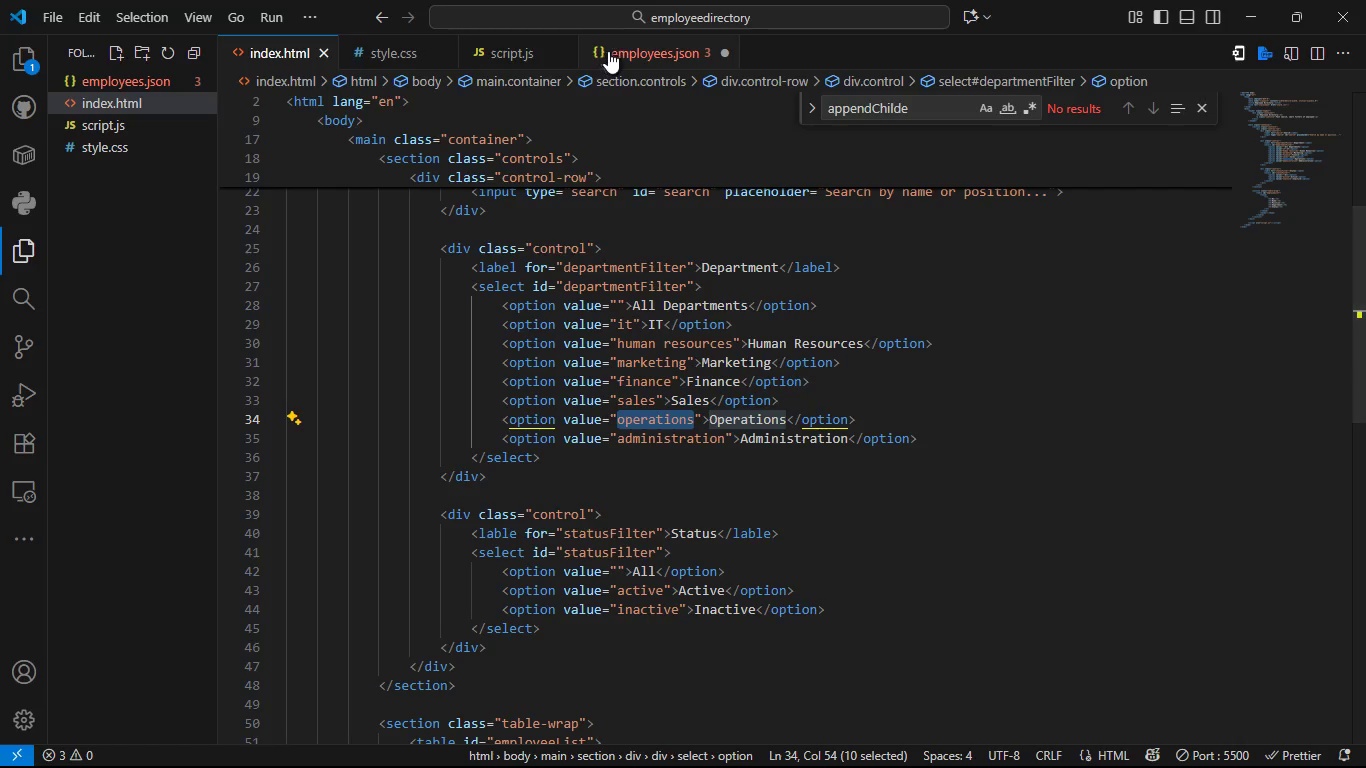 
left_click([610, 51])
 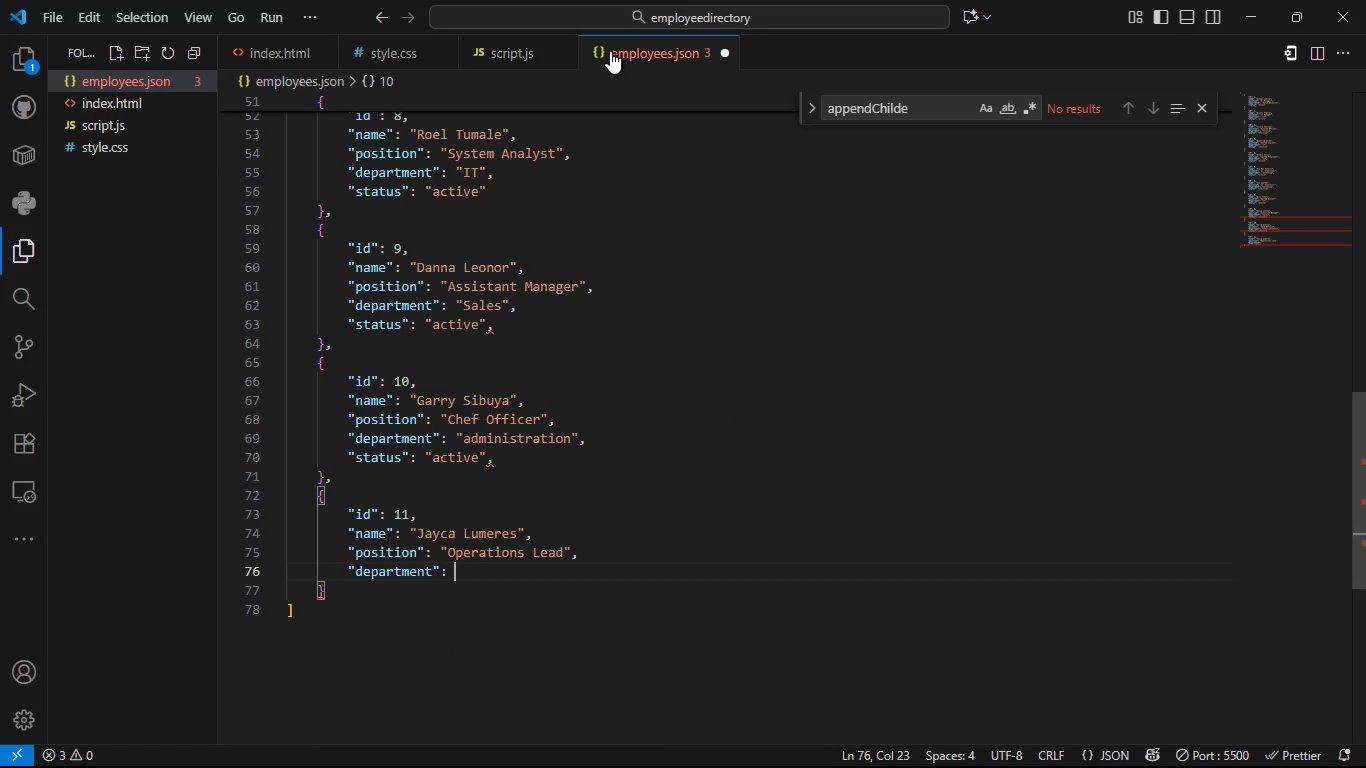 
hold_key(key=ControlLeft, duration=0.6)
 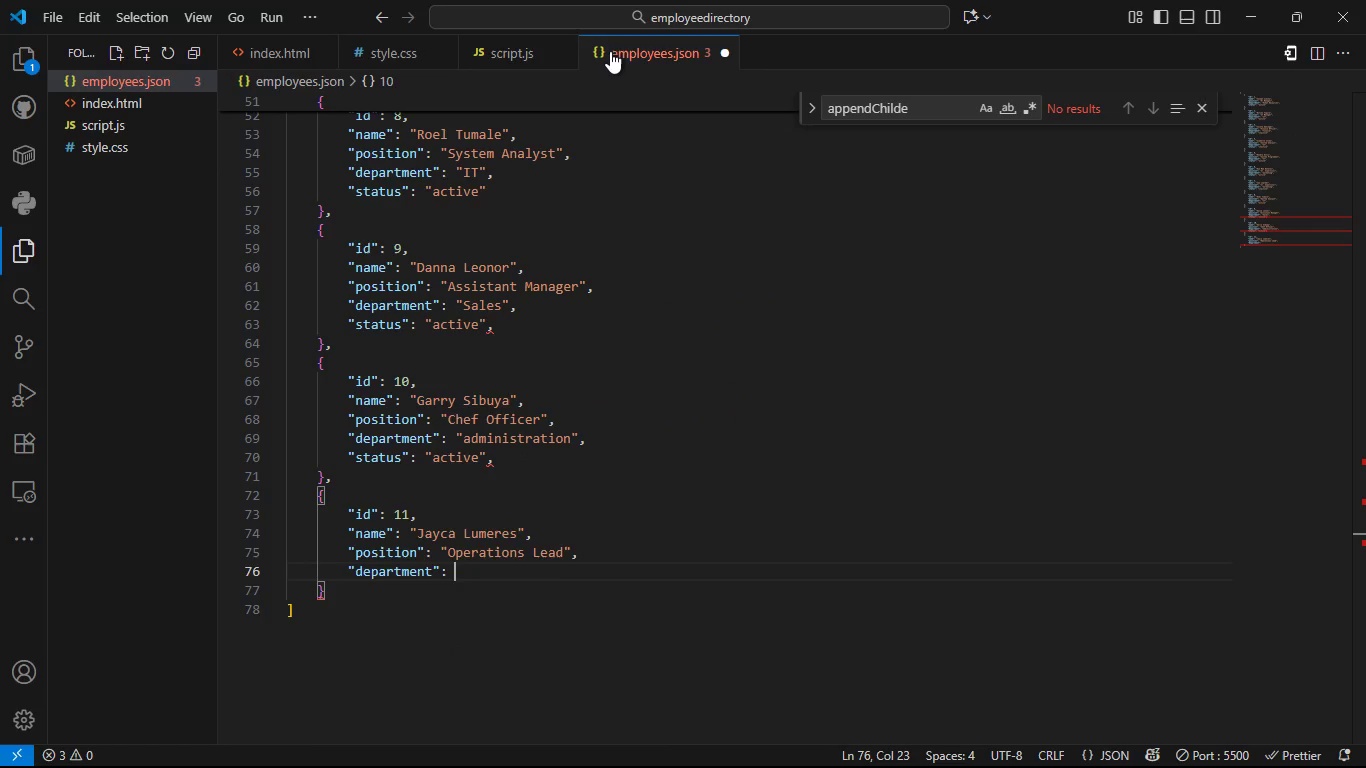 
key(Shift+Quote)
 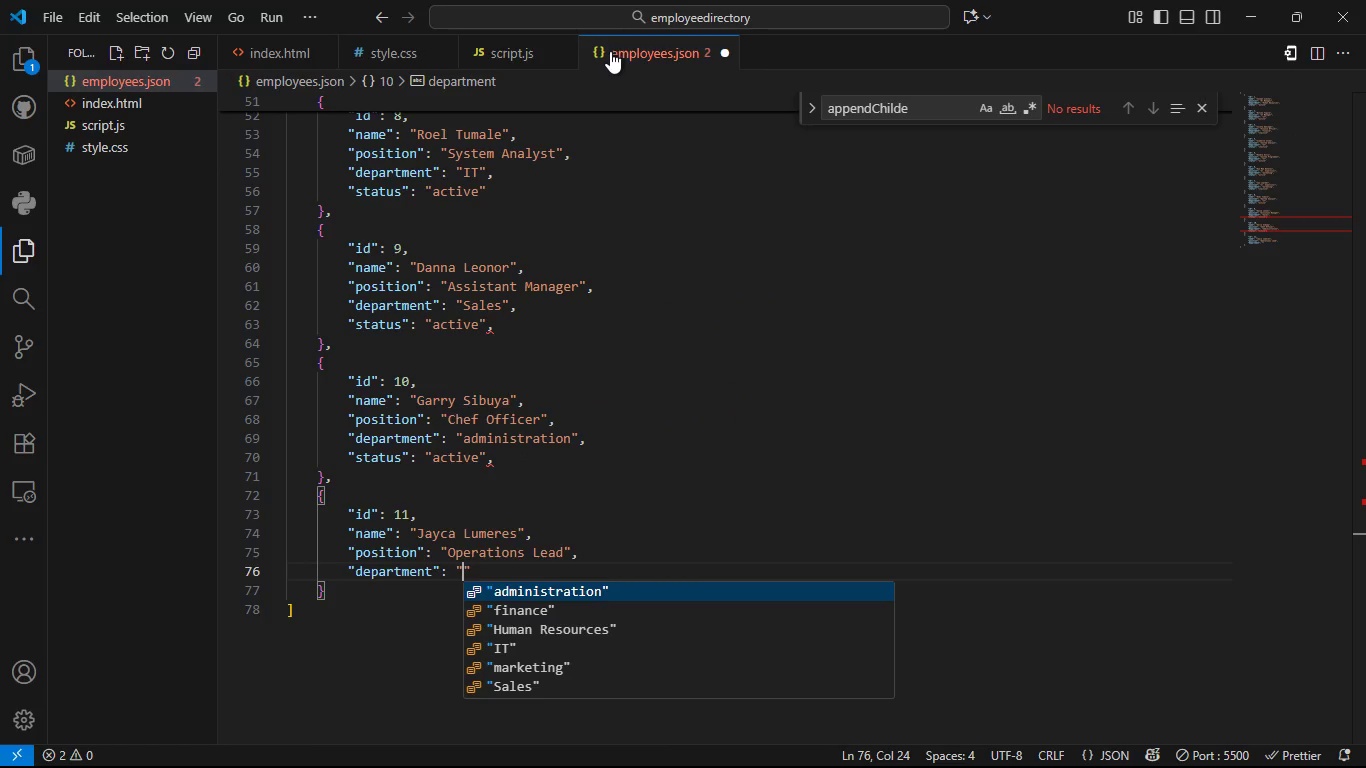 
key(Control+V)
 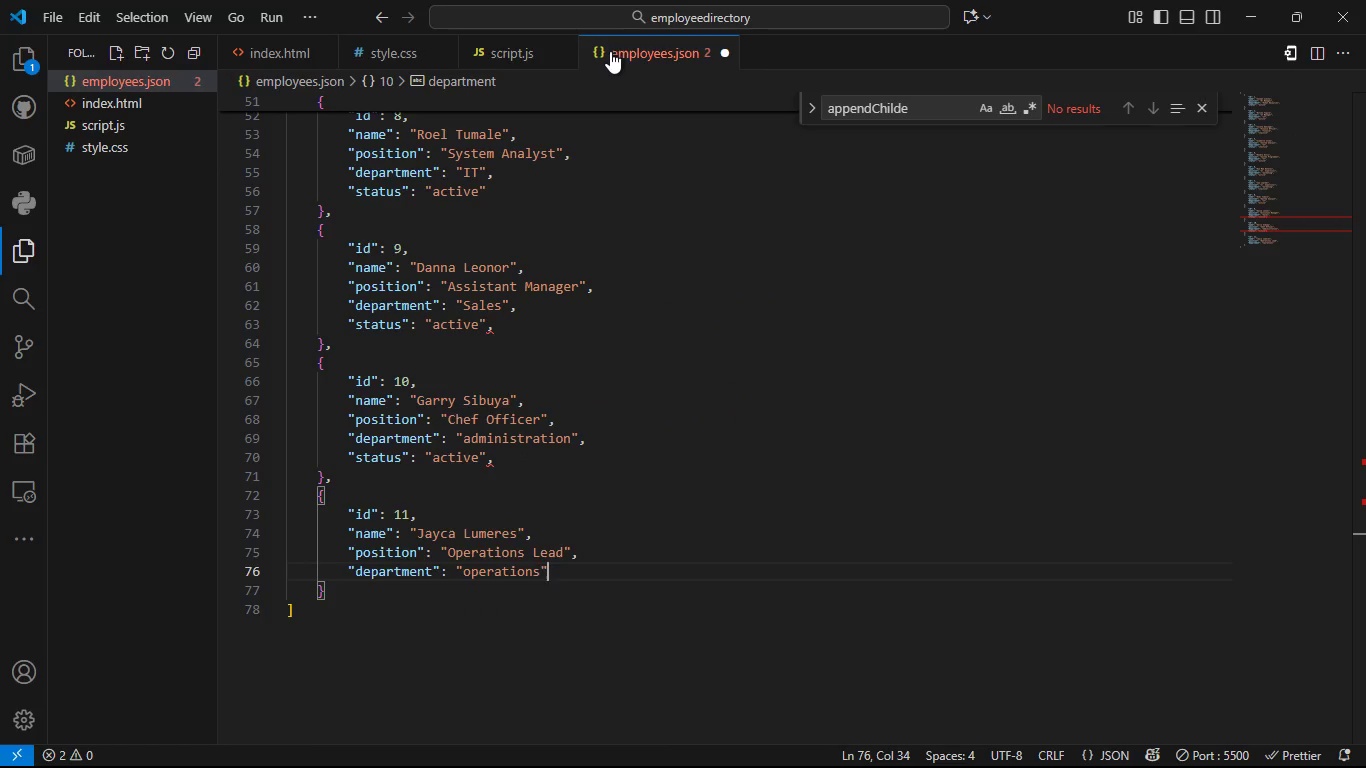 
key(ArrowRight)
 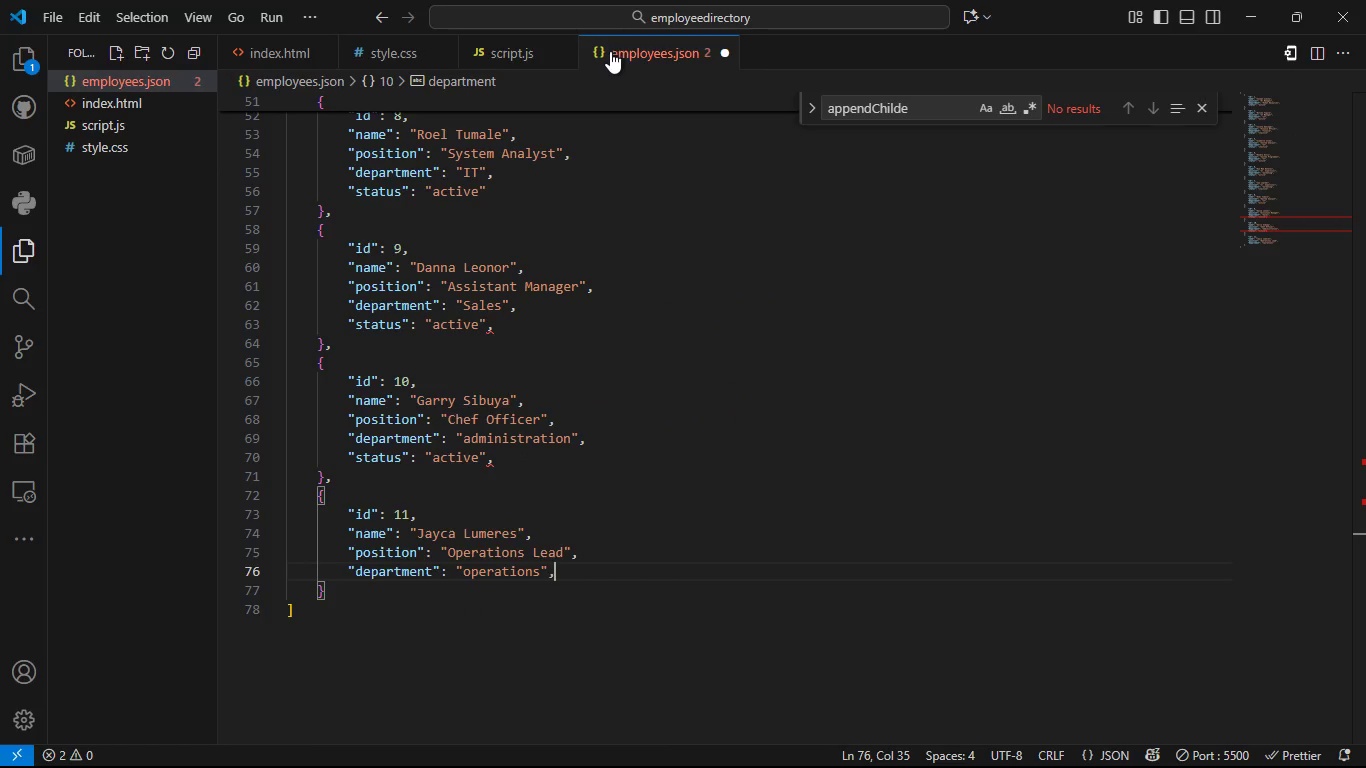 
key(Comma)
 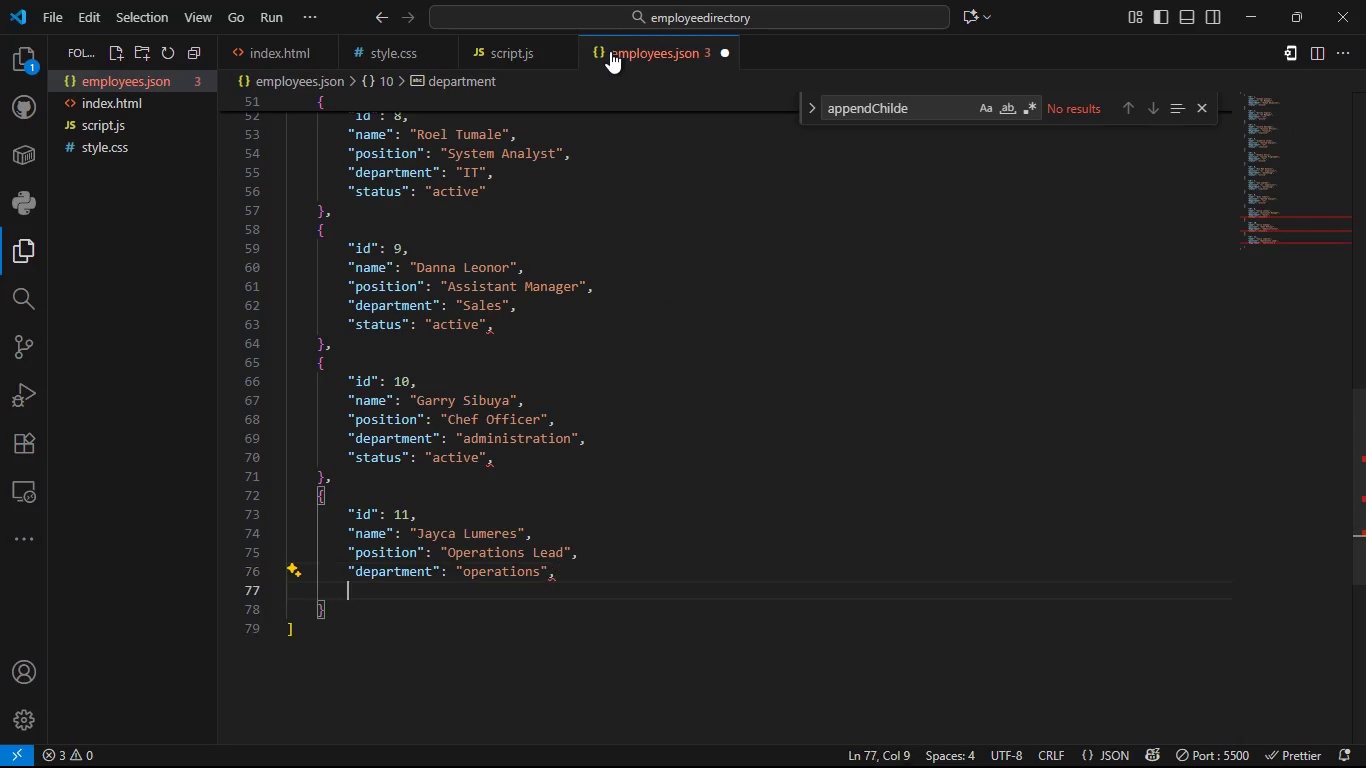 
key(Enter)
 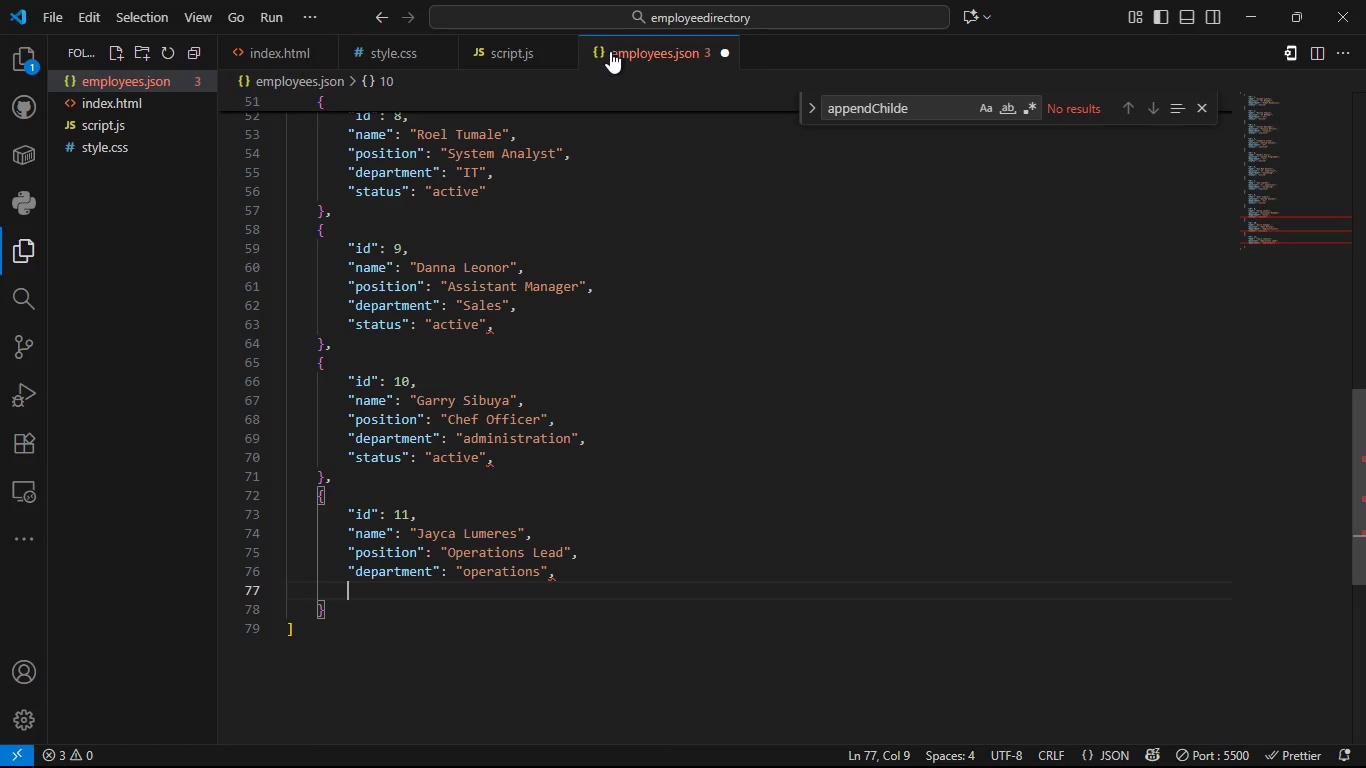 
type("stats)
 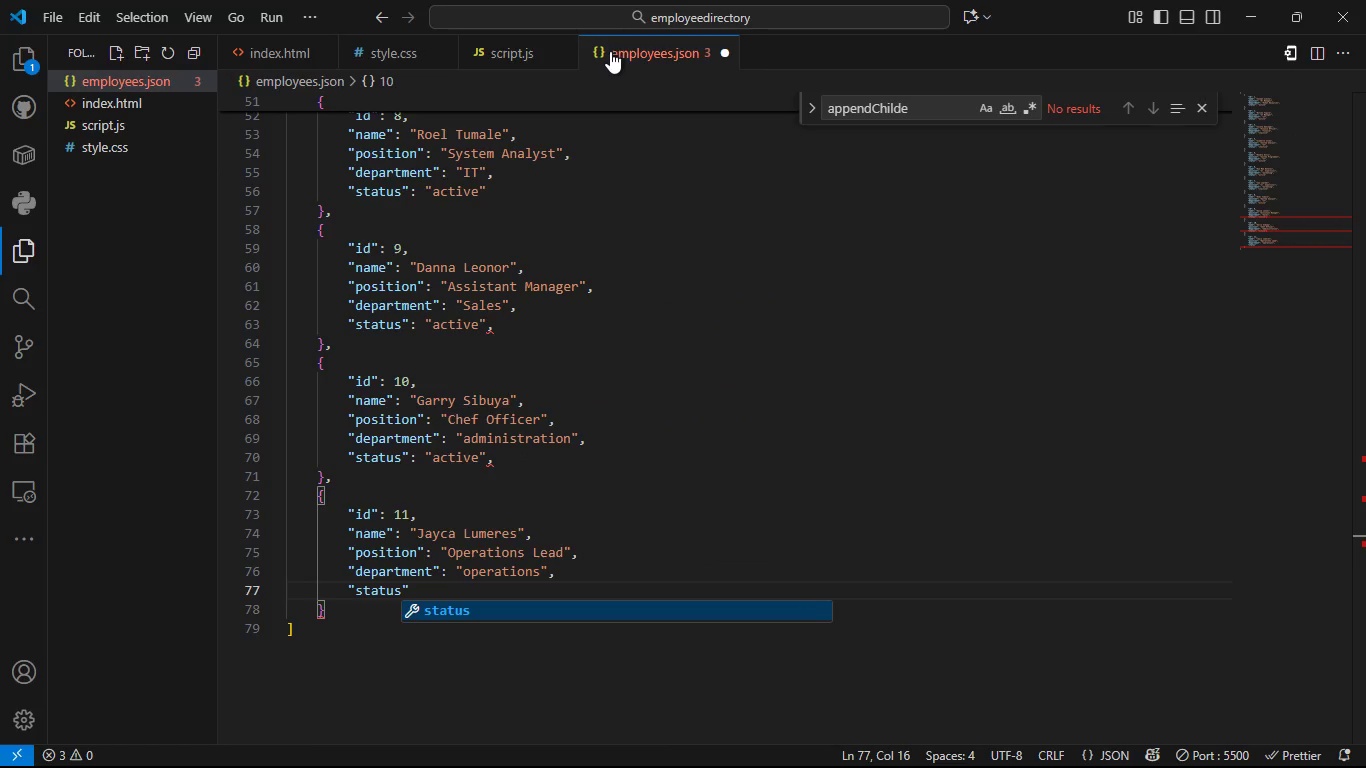 
hold_key(key=U, duration=0.46)
 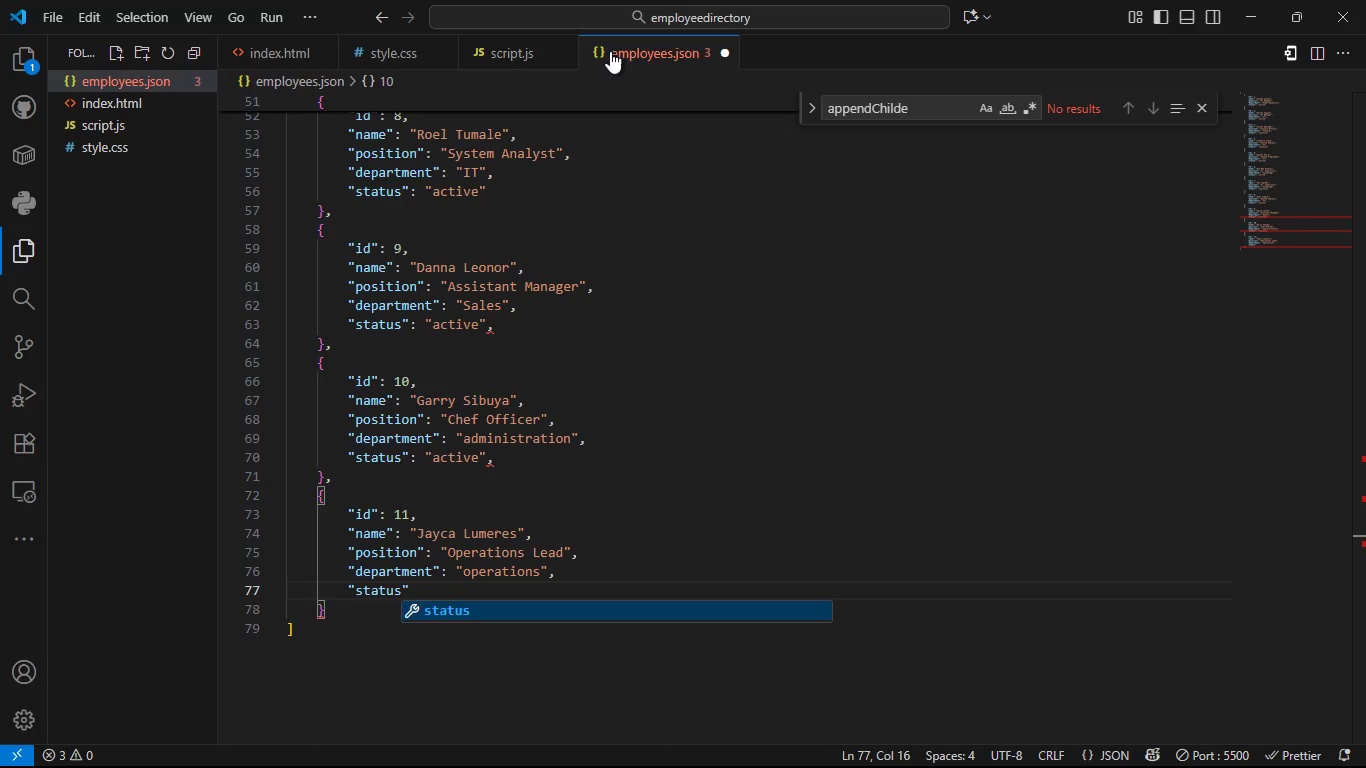 
key(ArrowRight)
 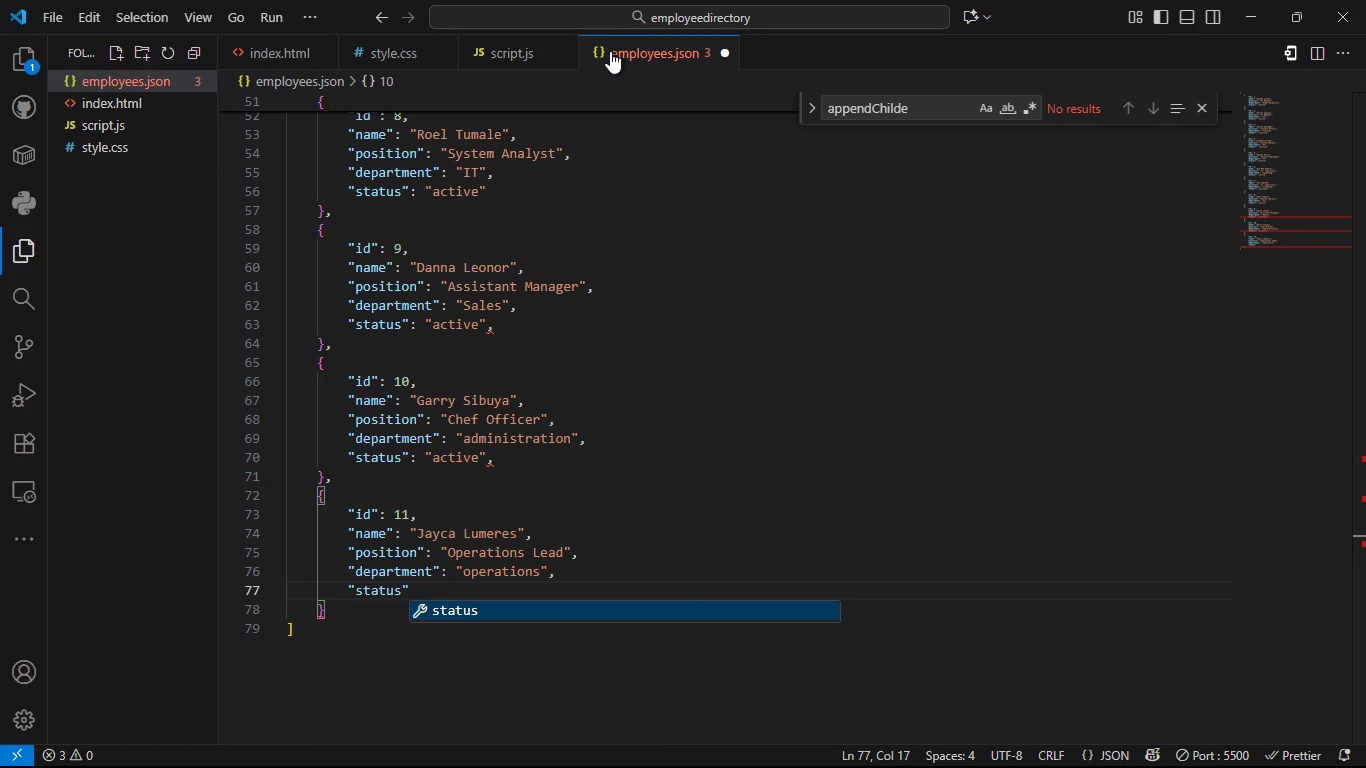 
type(: "active)
 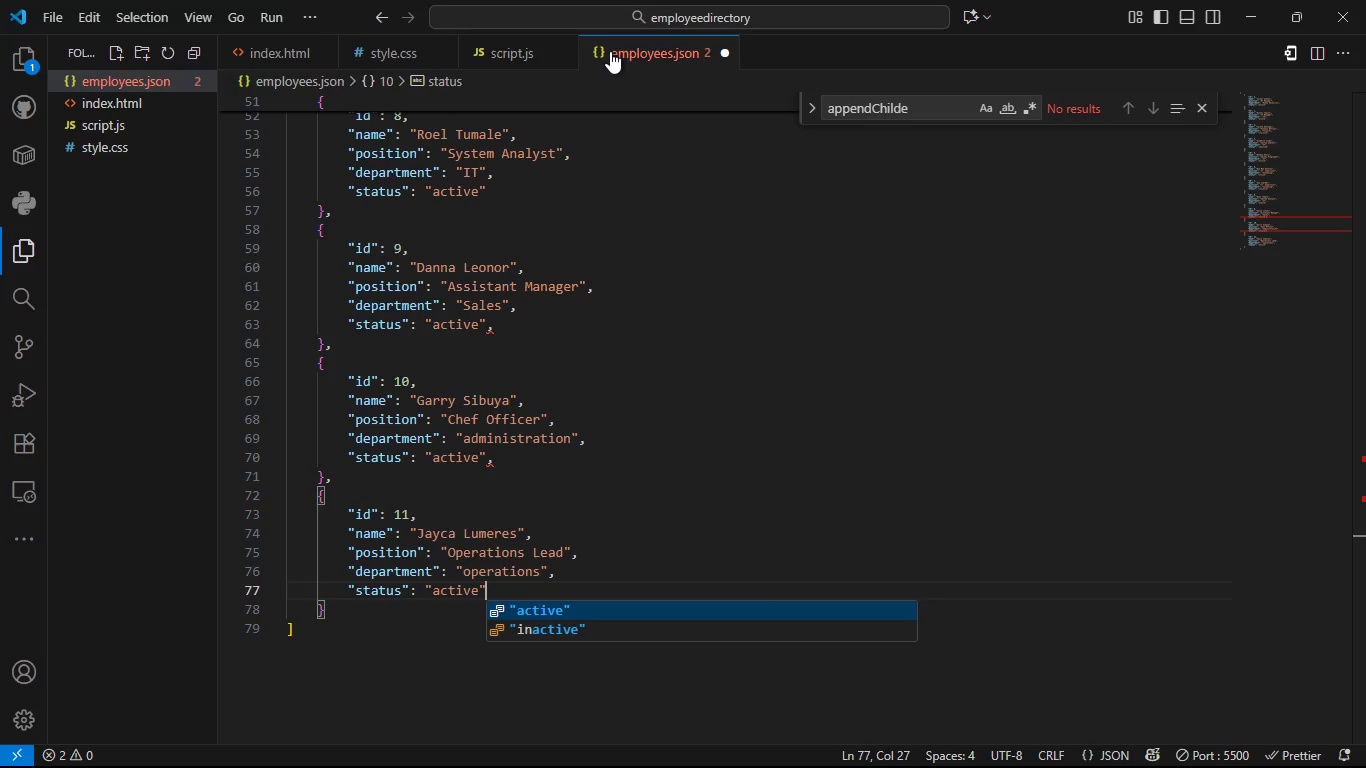 
key(ArrowRight)
 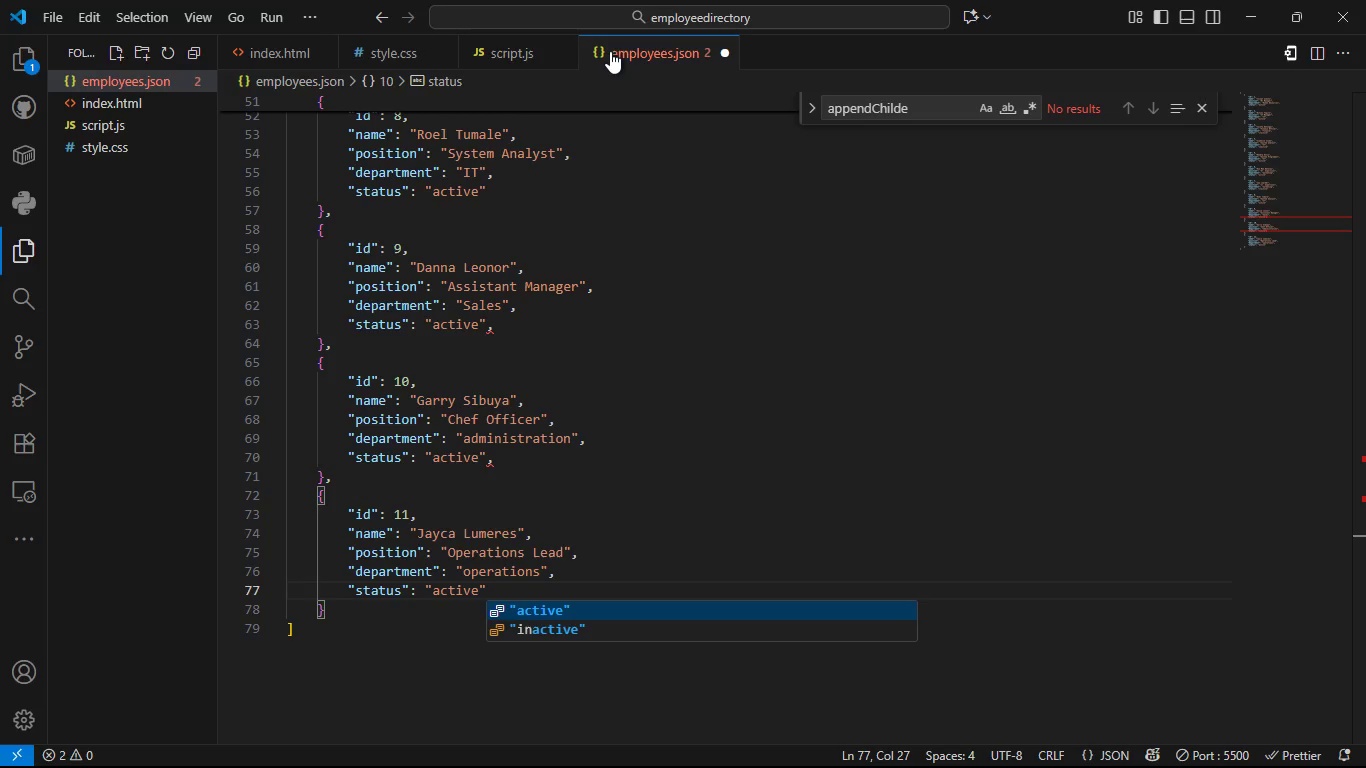 
key(Control+S)
 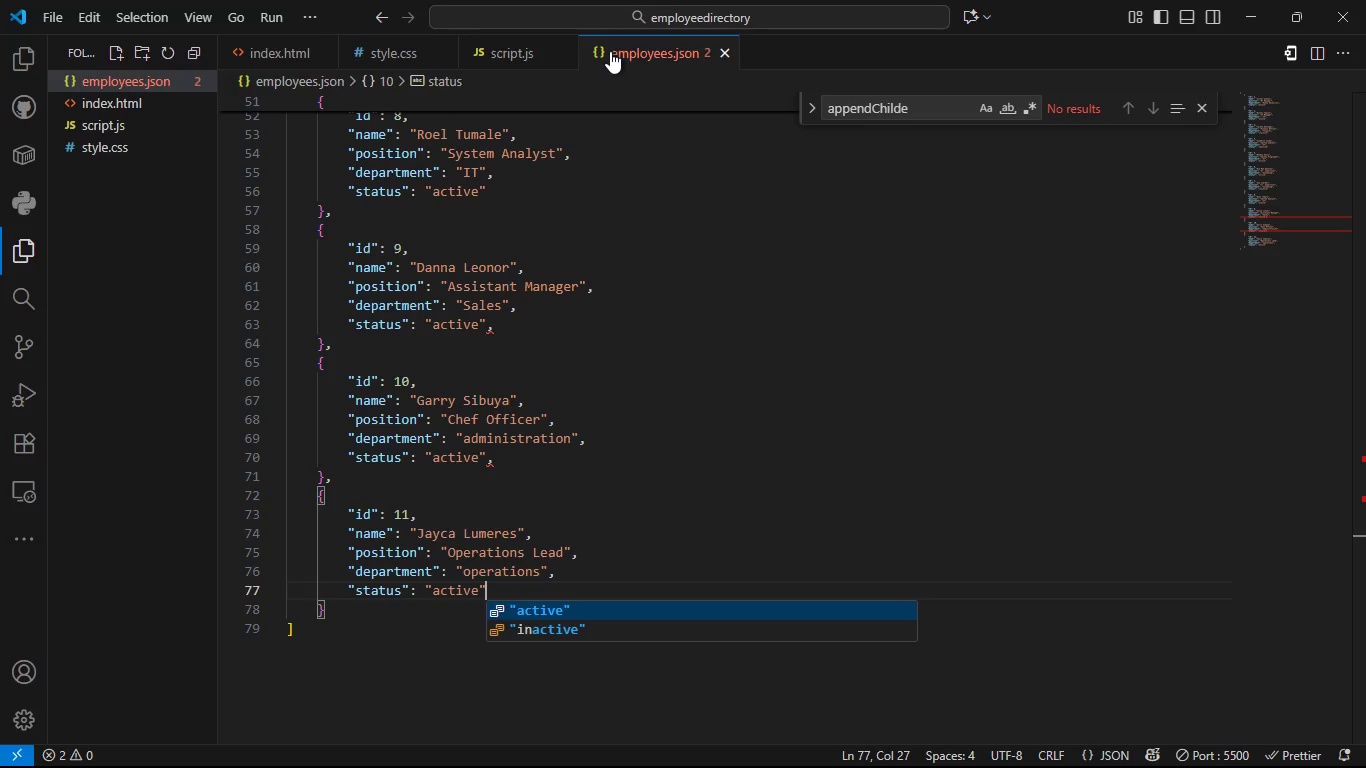 
key(Control+S)
 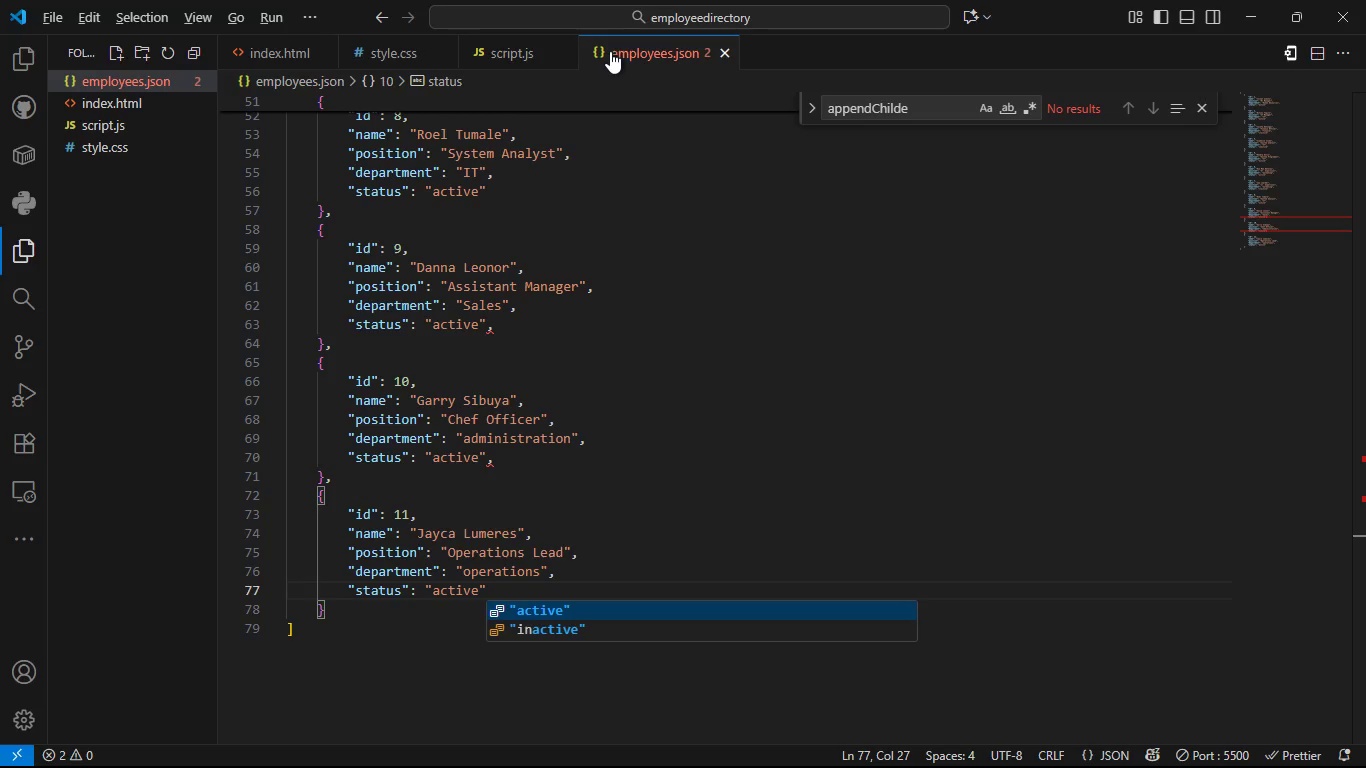 
hold_key(key=AltLeft, duration=1.2)
 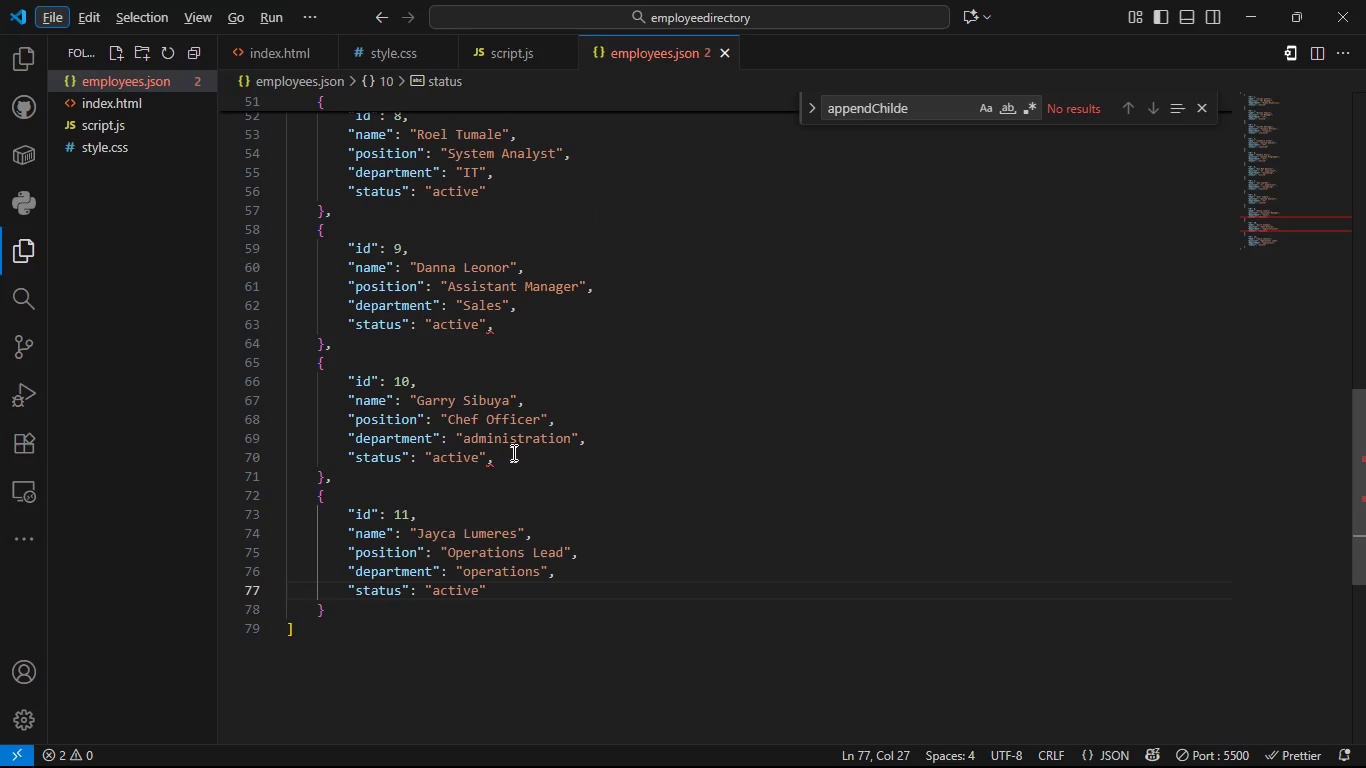 
left_click([512, 452])
 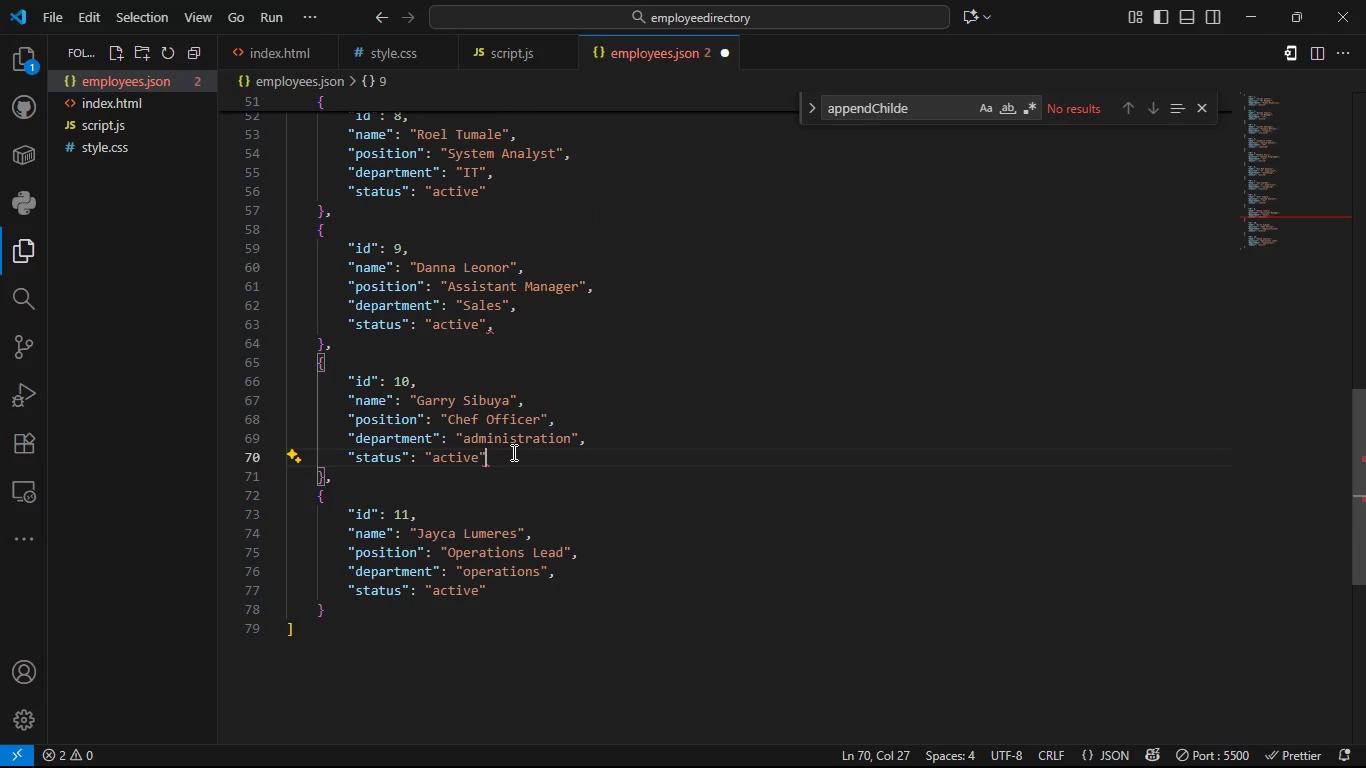 
key(Backspace)
 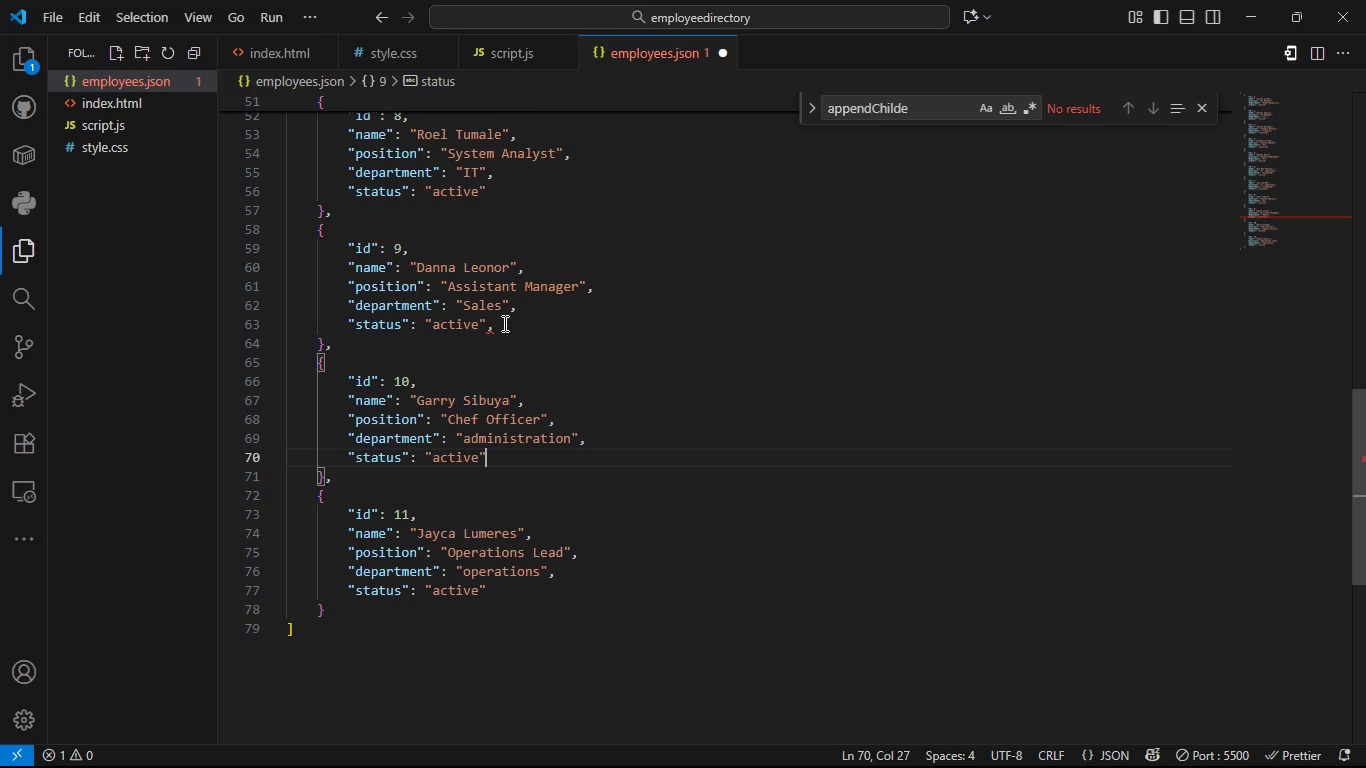 
left_click([503, 323])
 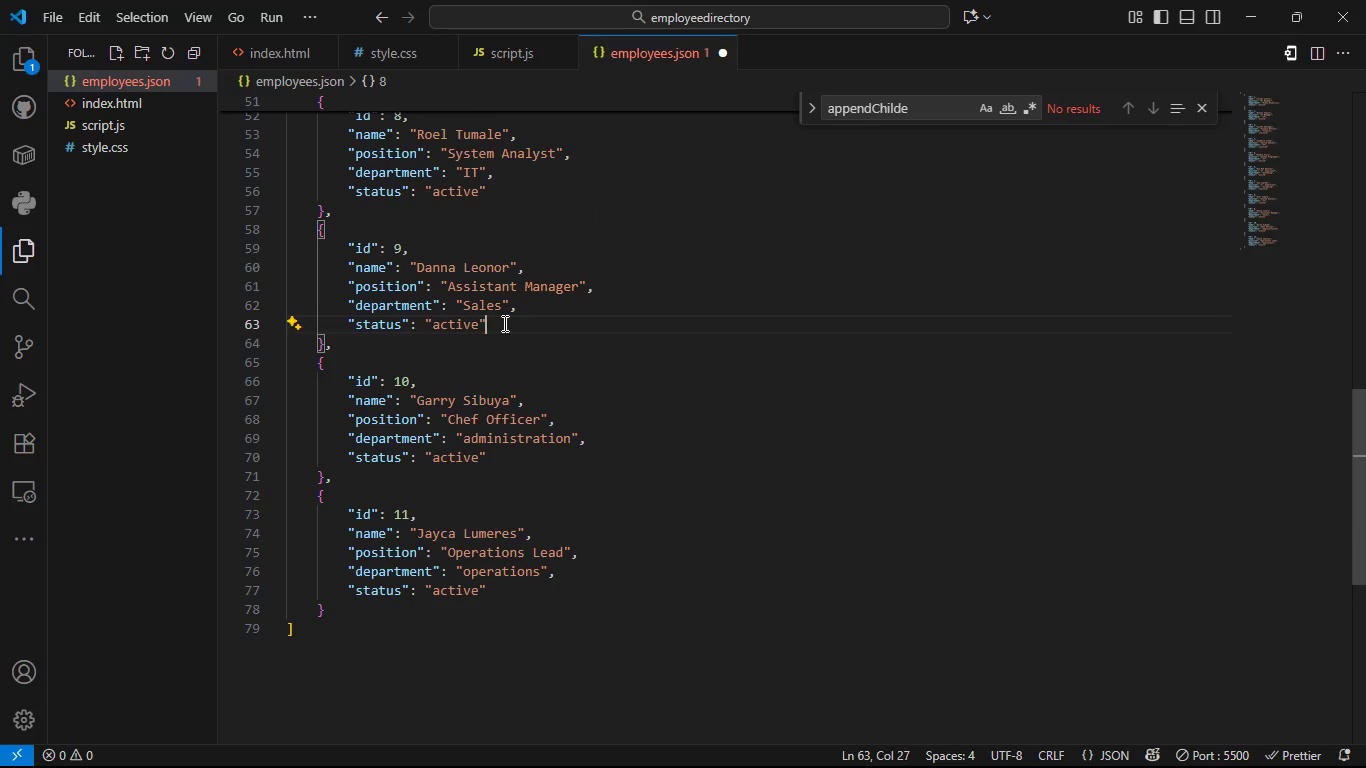 
key(Backspace)
 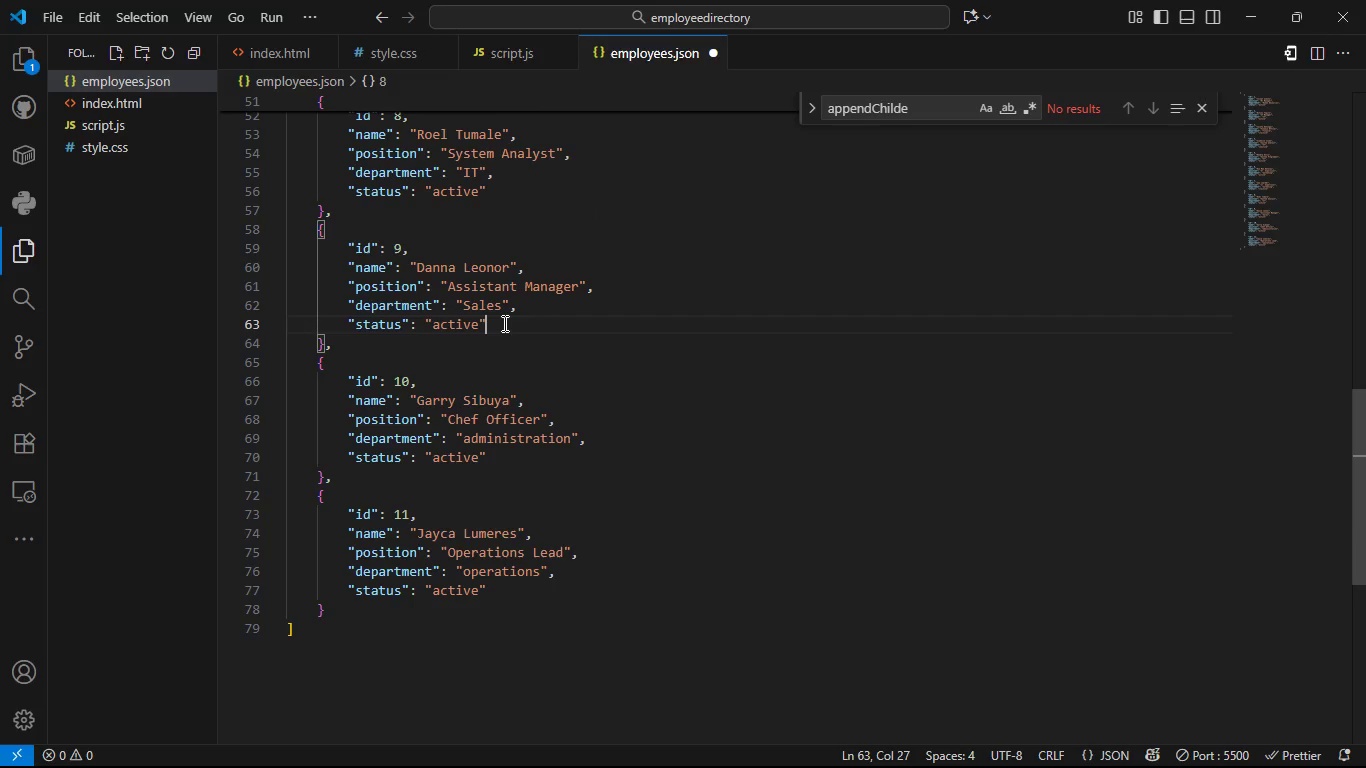 
key(Control+S)
 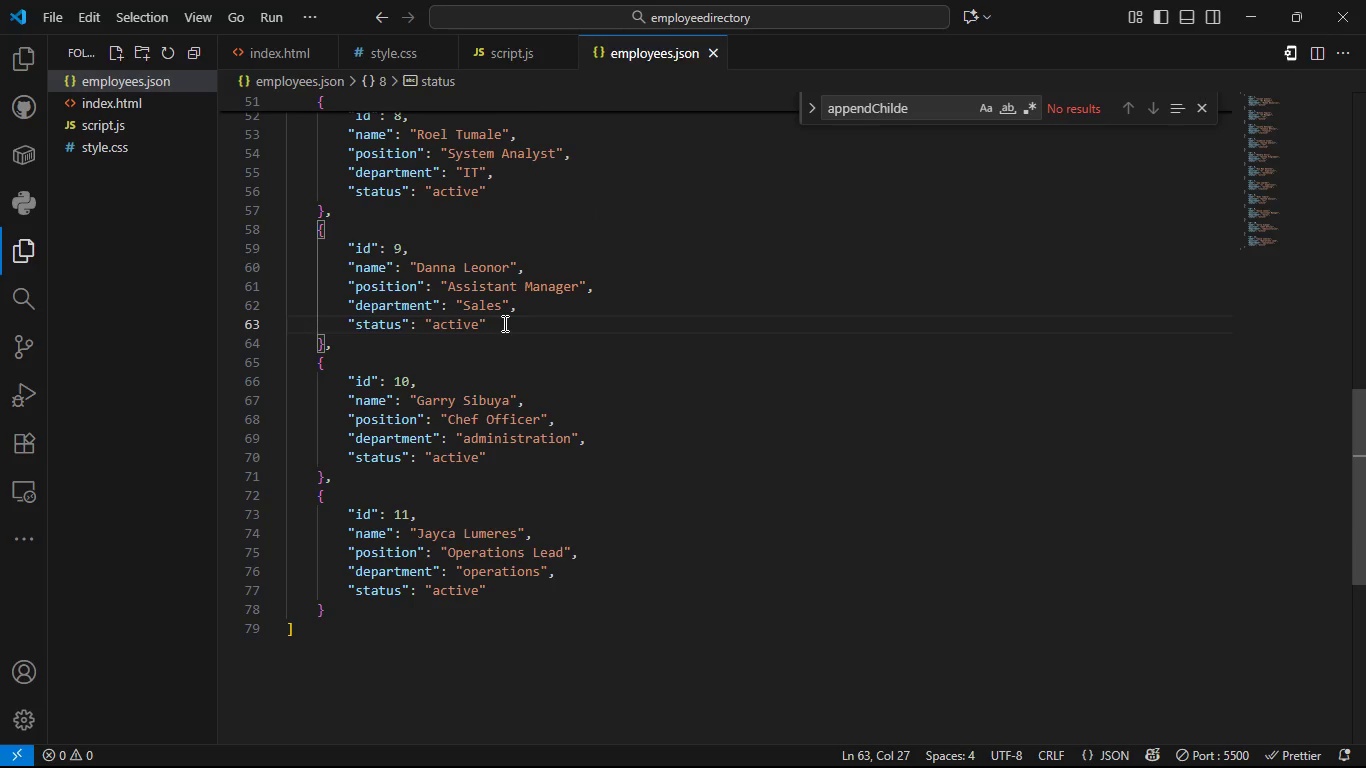 
key(Control+S)
 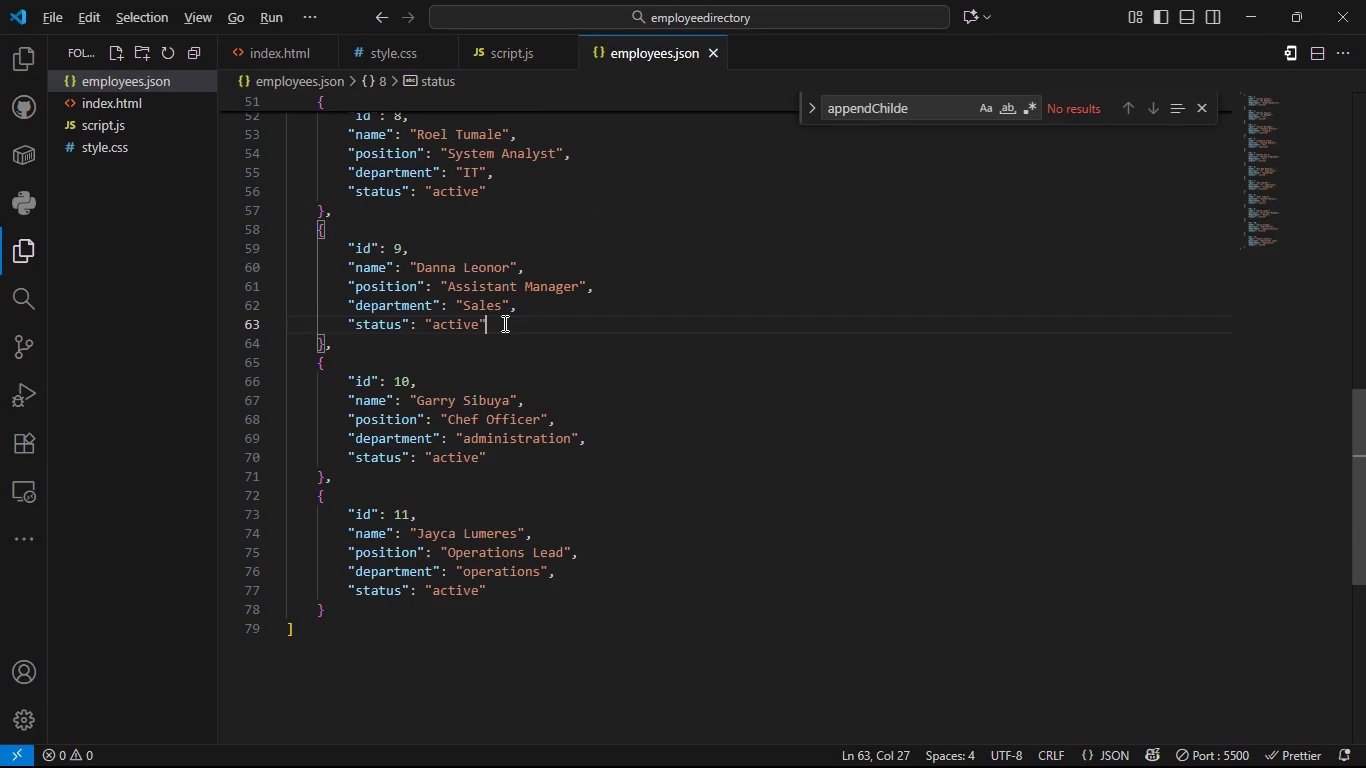 
key(Alt+Tab)